 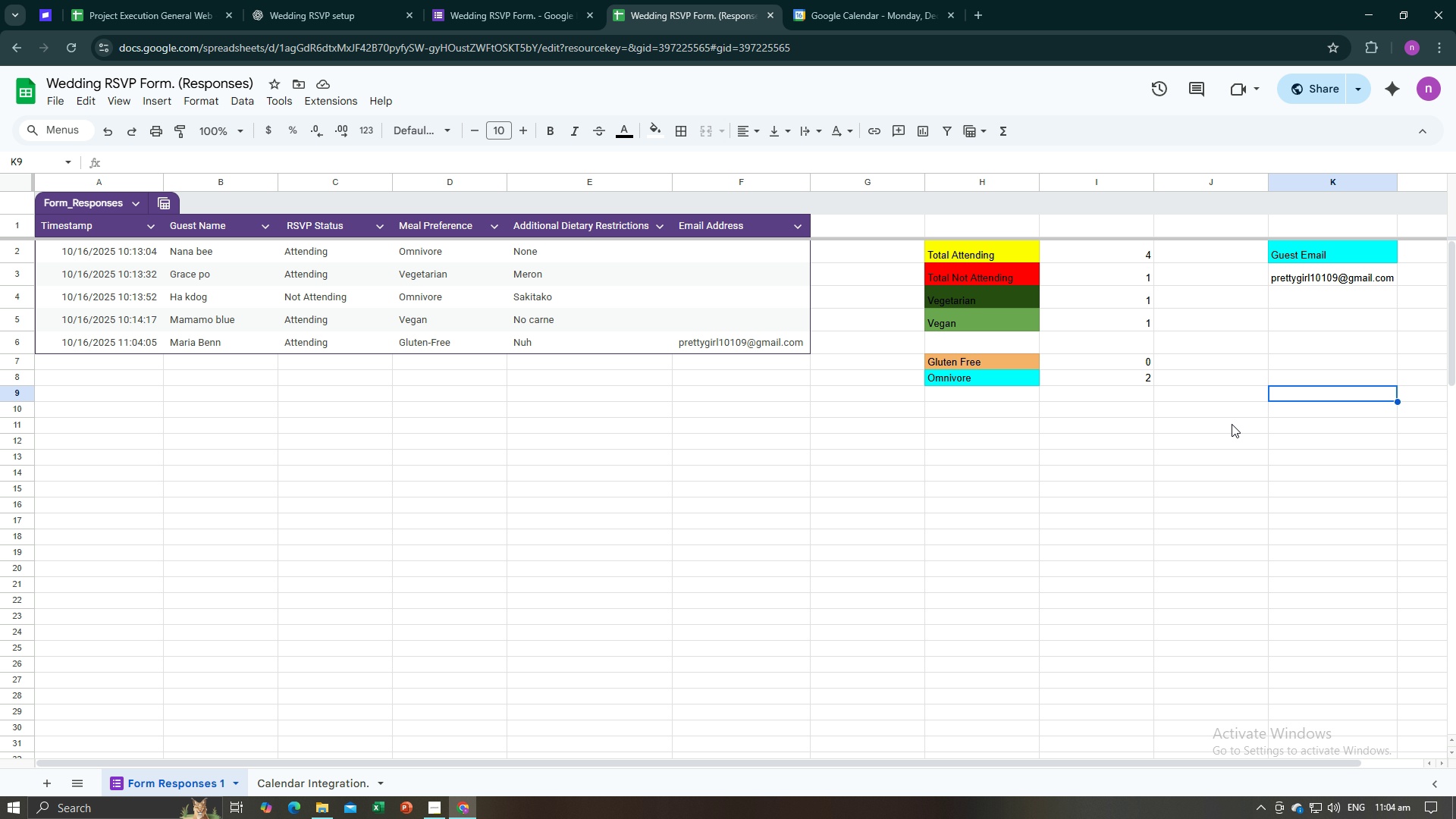 
key(Alt+Tab)
 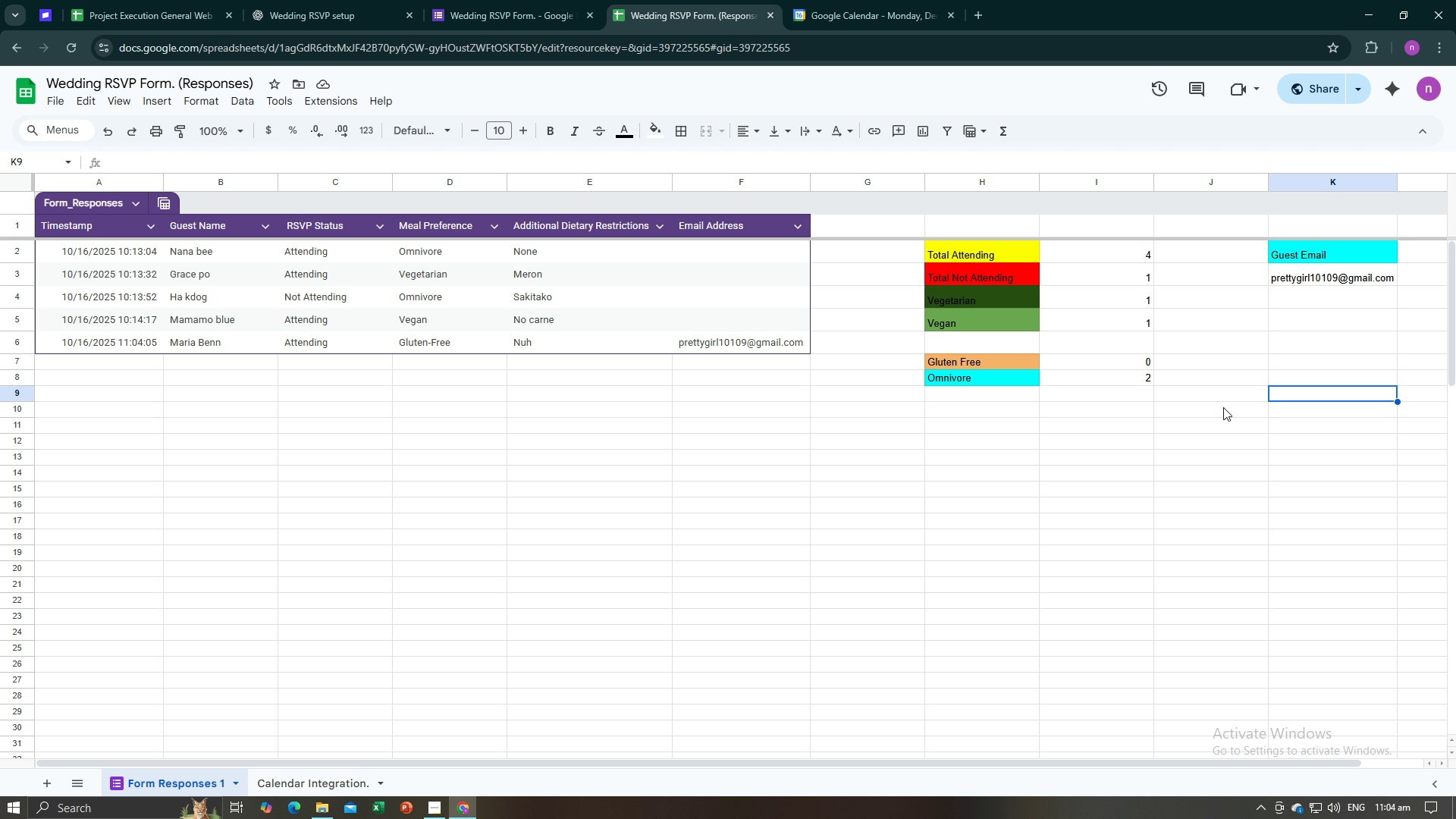 
left_click([1004, 347])
 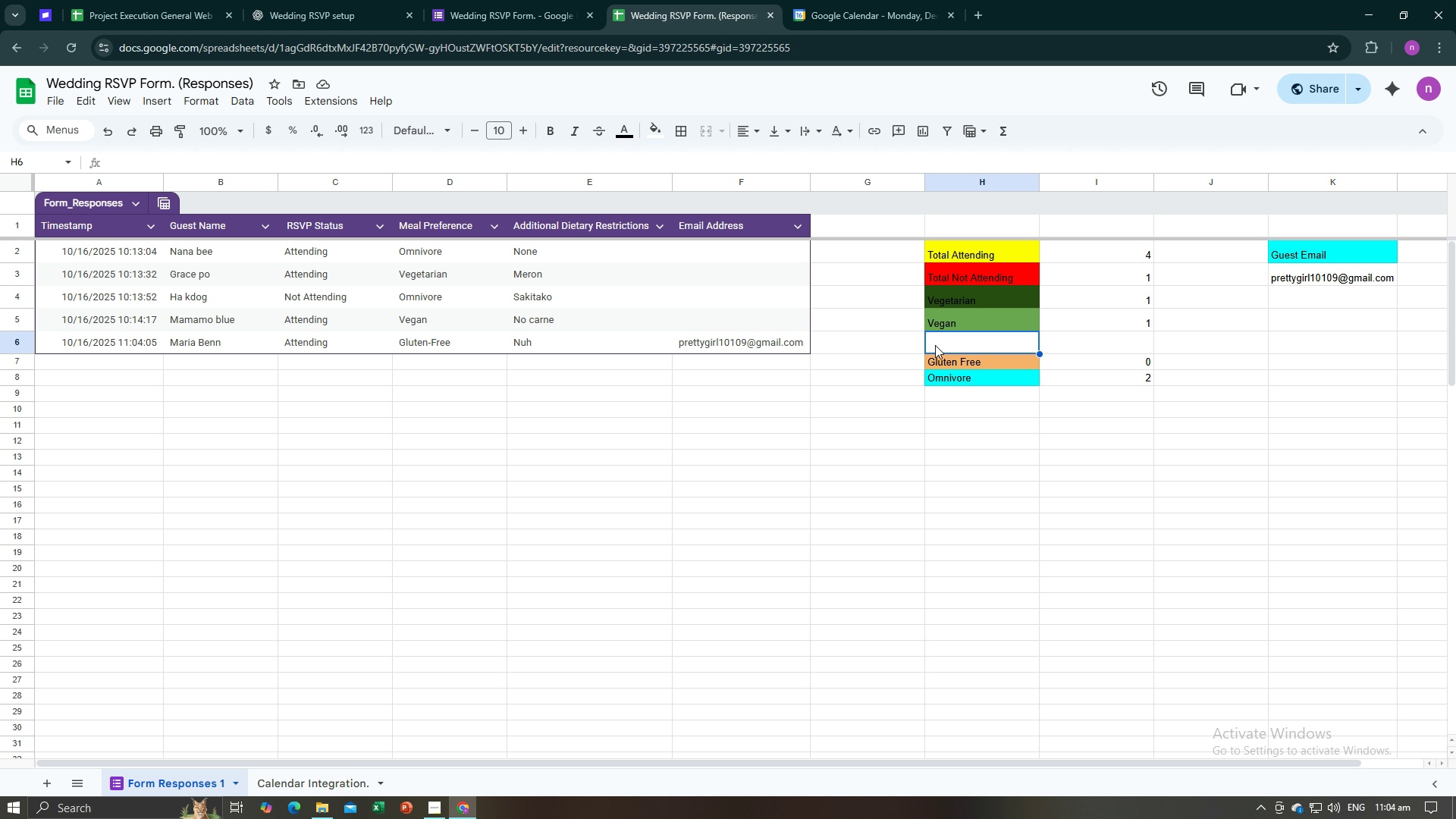 
left_click_drag(start_coordinate=[923, 344], to_coordinate=[1339, 347])
 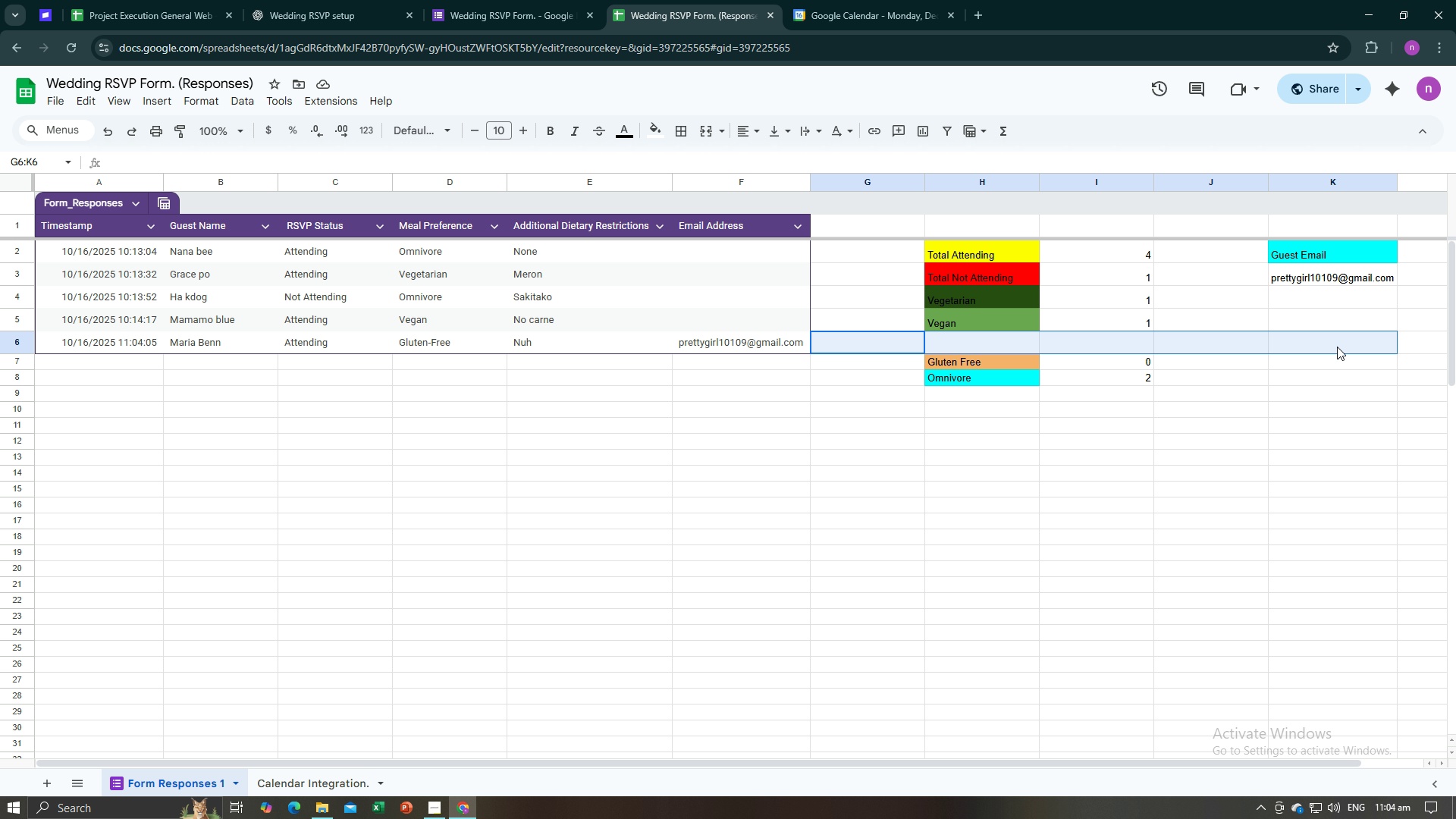 
right_click([1337, 347])
 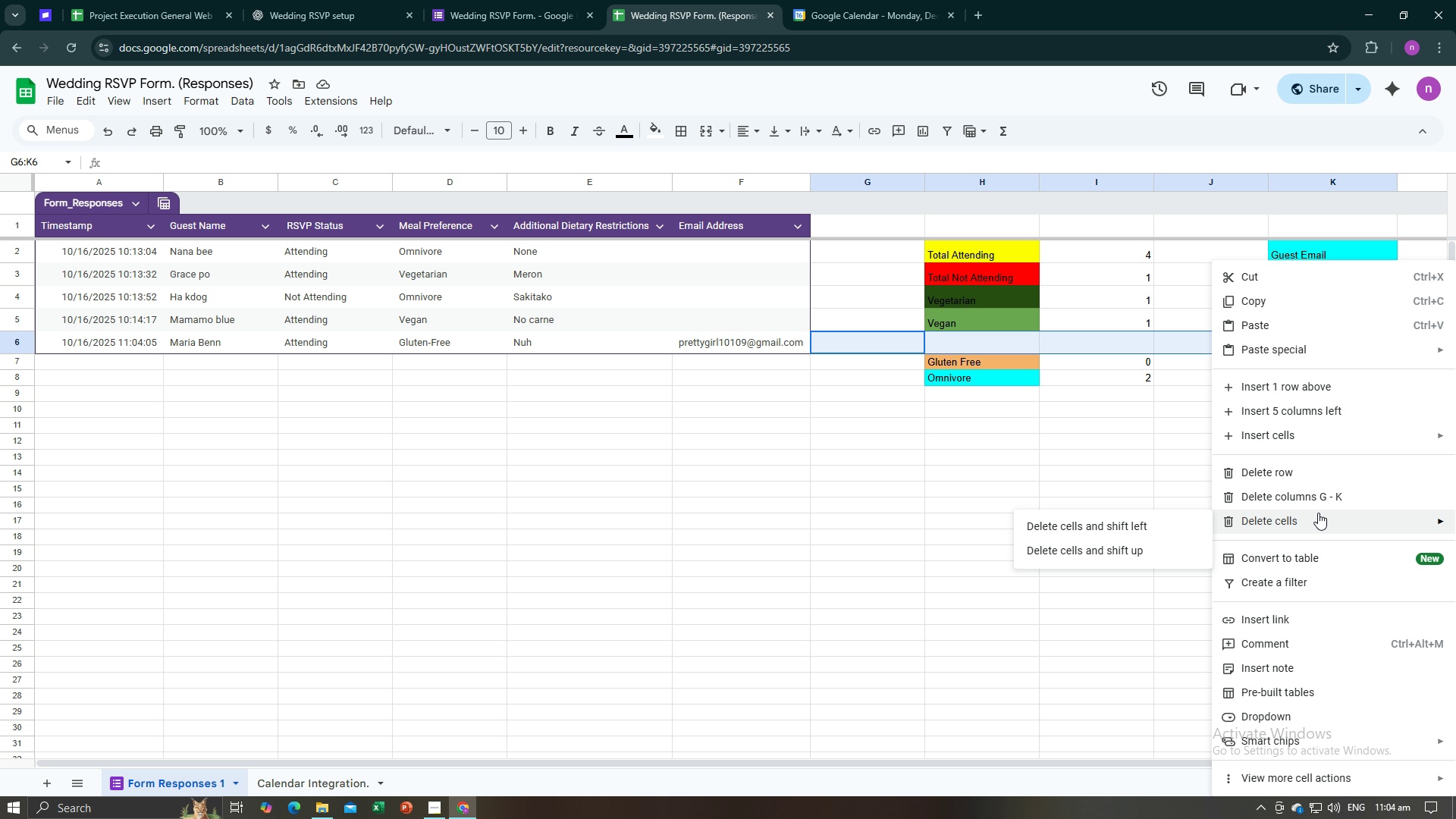 
left_click([1318, 514])
 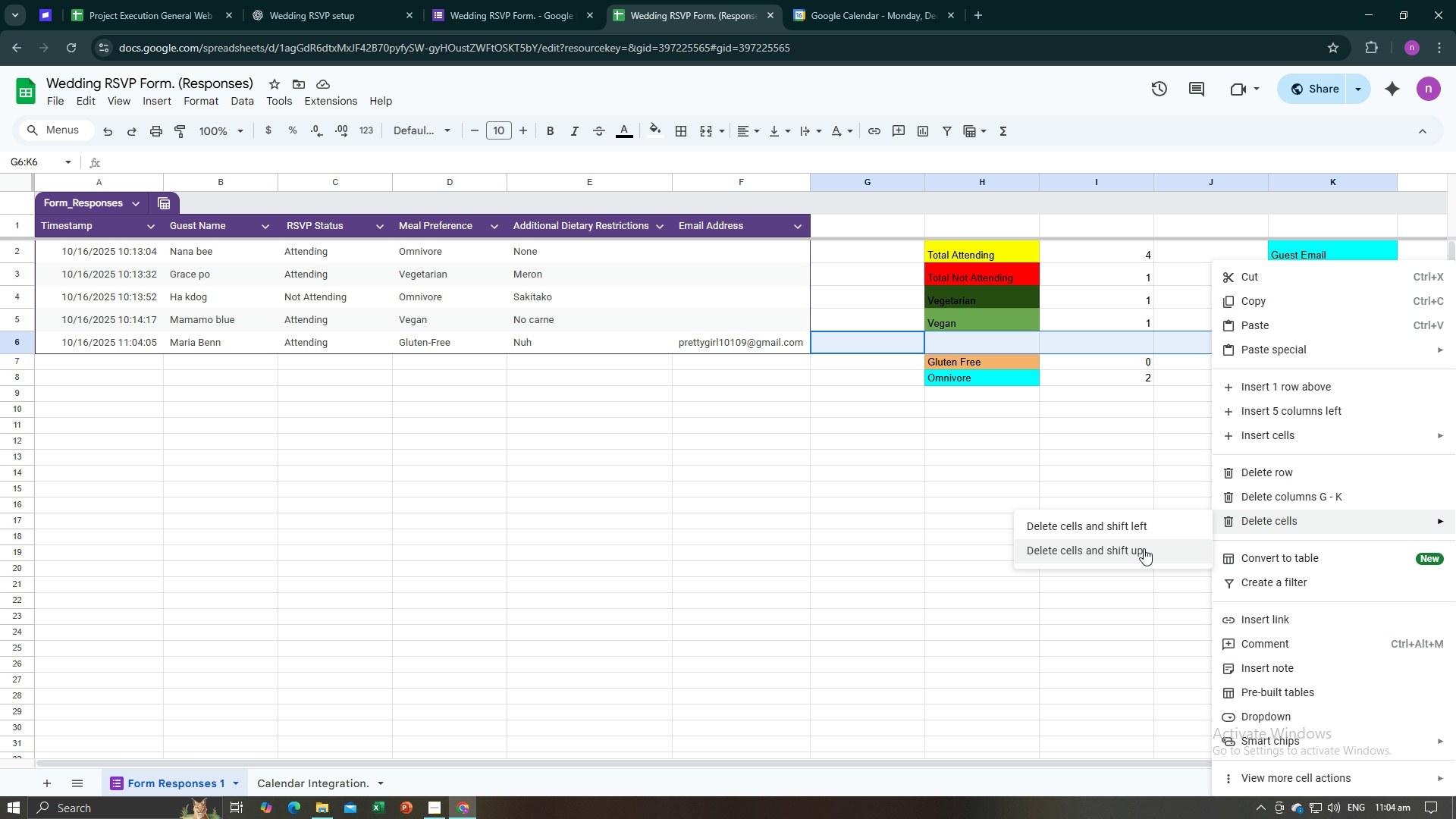 
wait(5.1)
 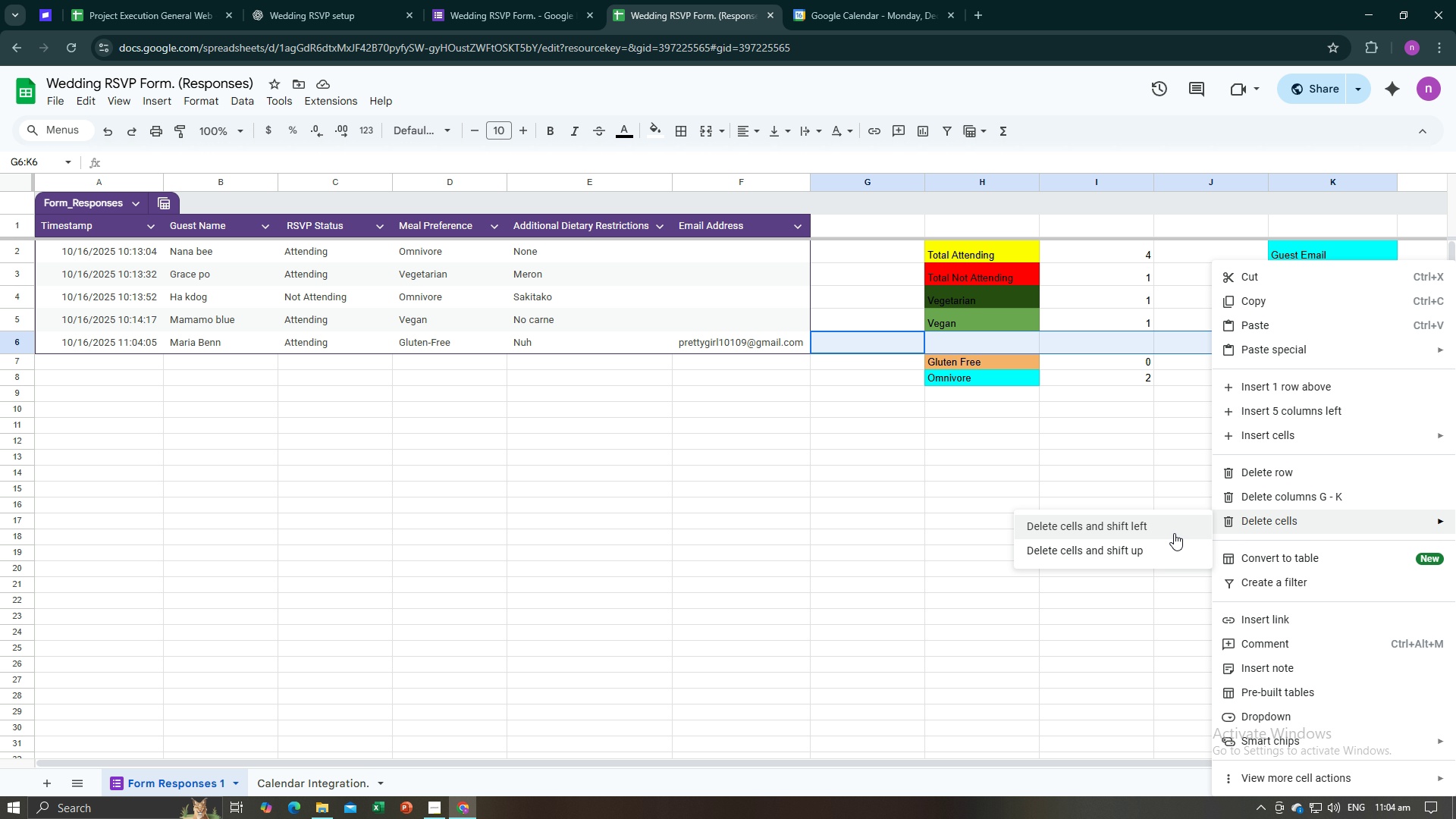 
left_click([1144, 548])
 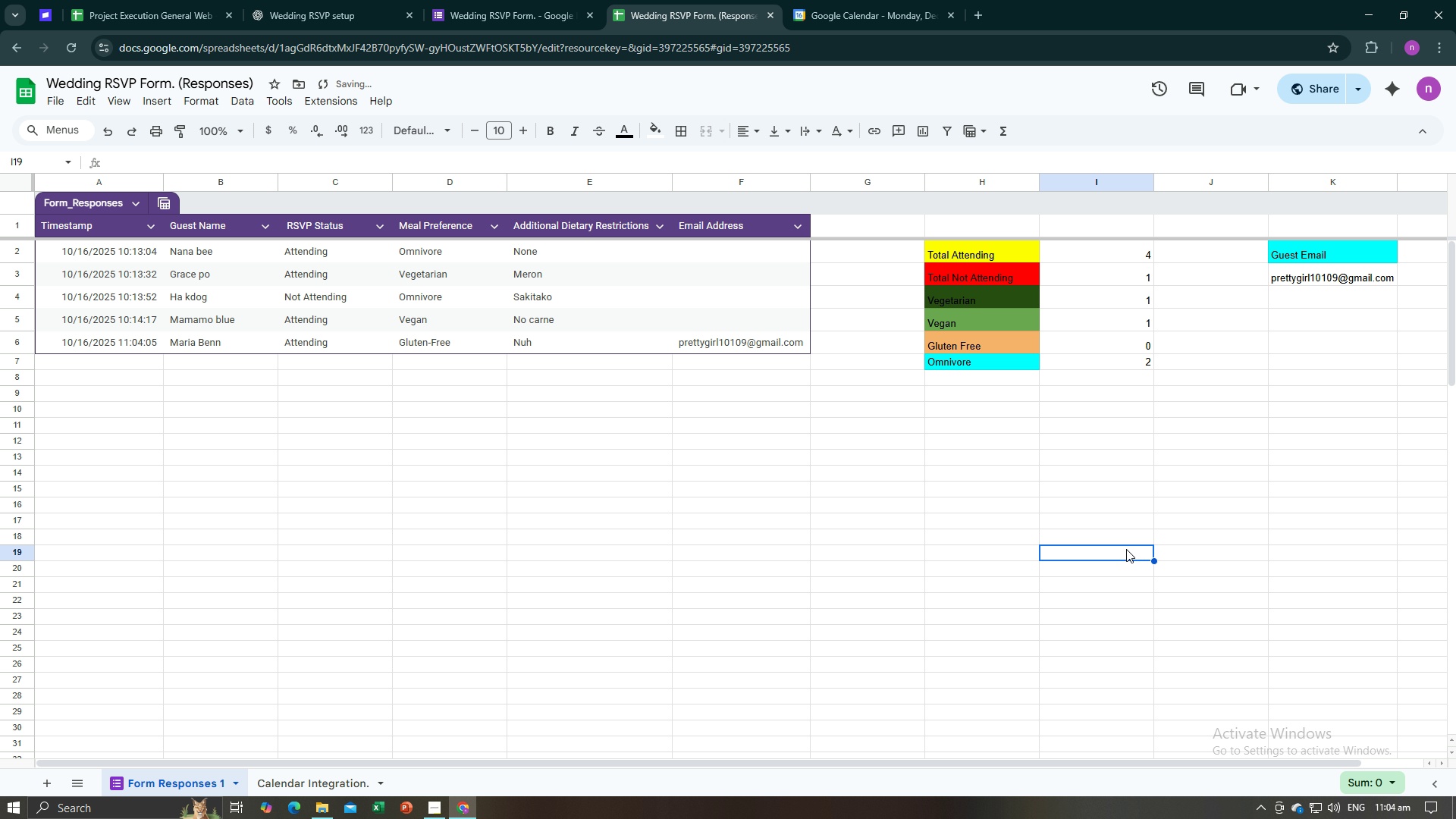 
left_click([1139, 553])
 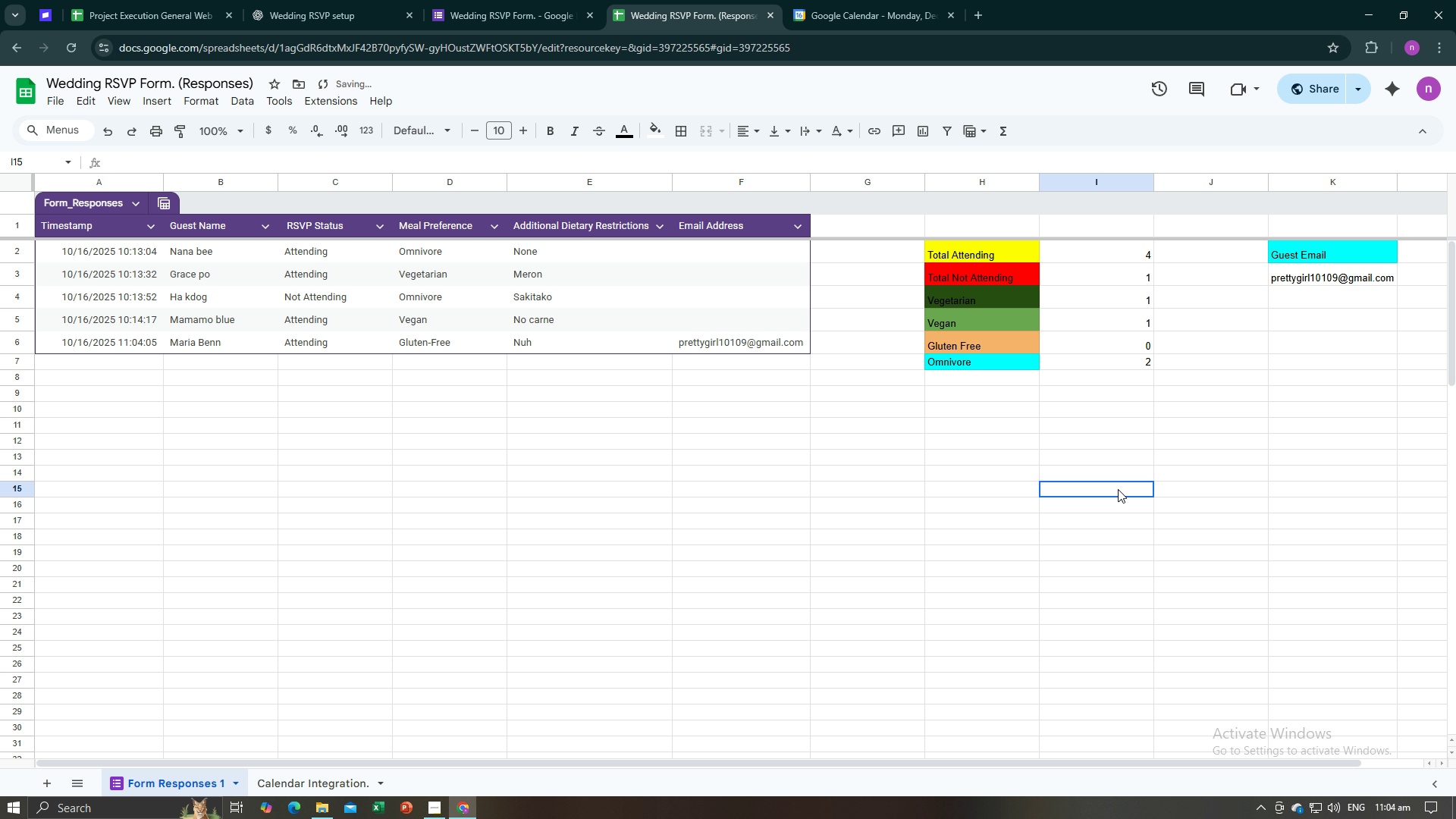 
left_click([1118, 489])
 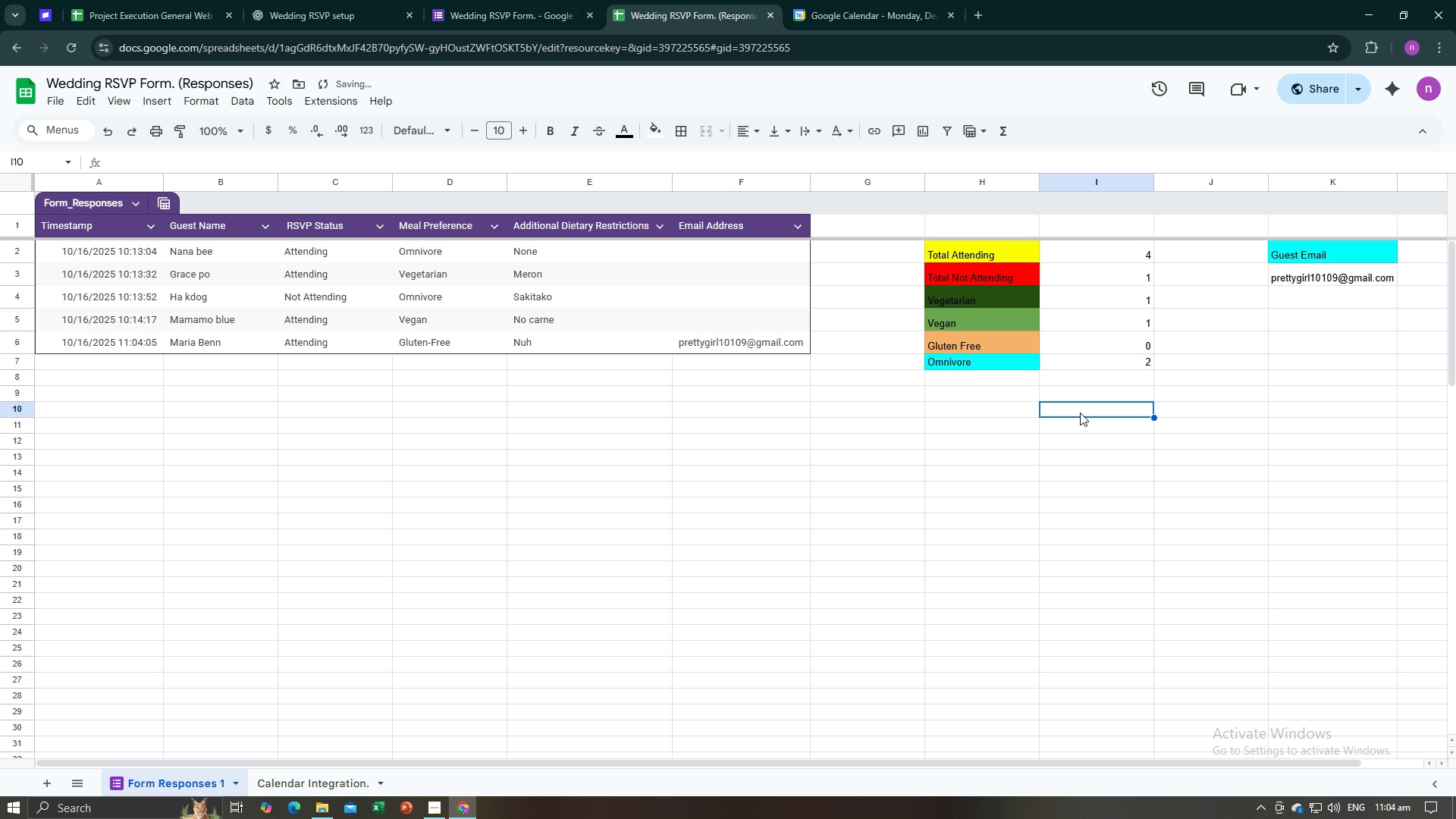 
left_click([1080, 413])
 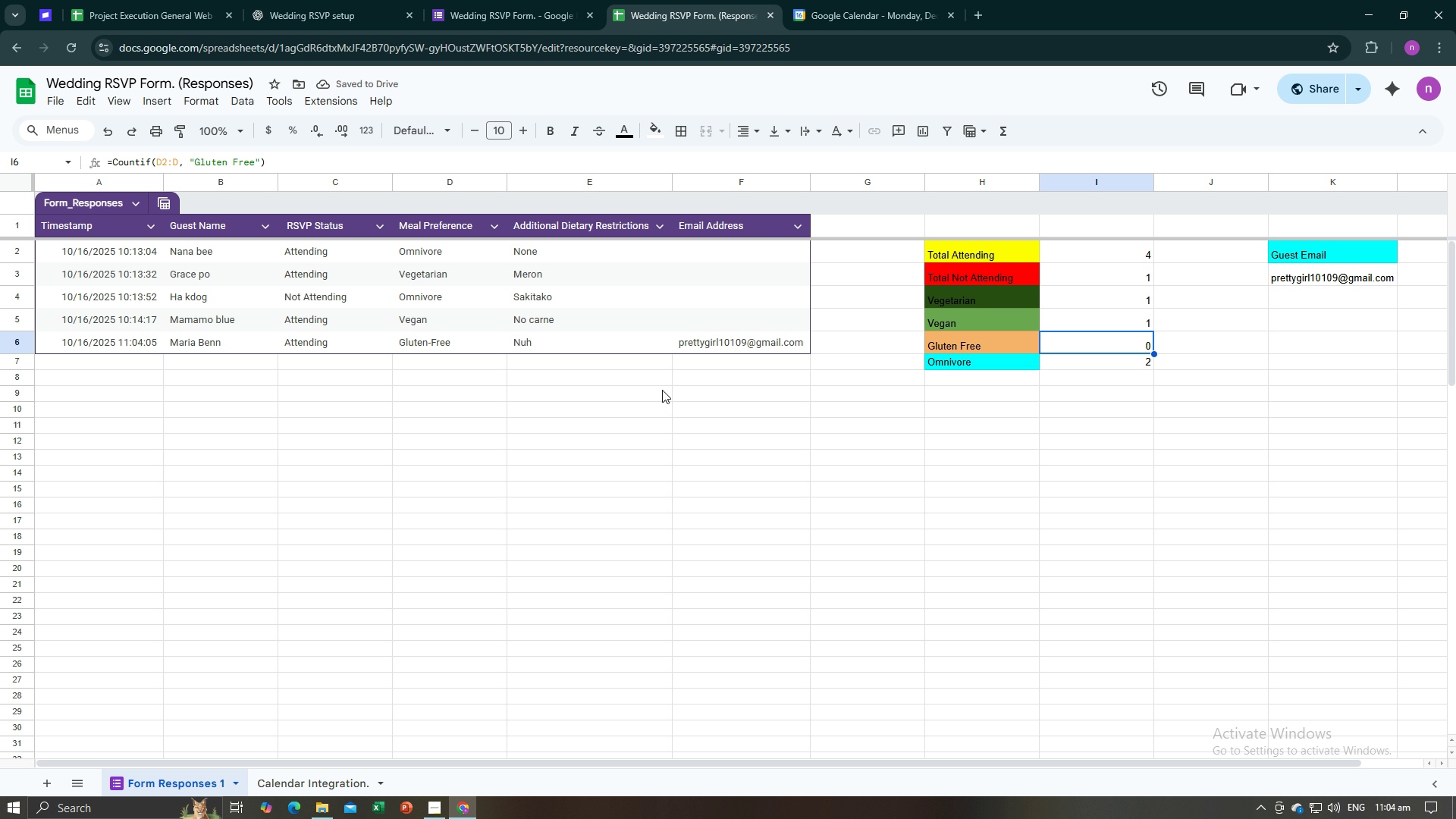 
left_click([767, 467])
 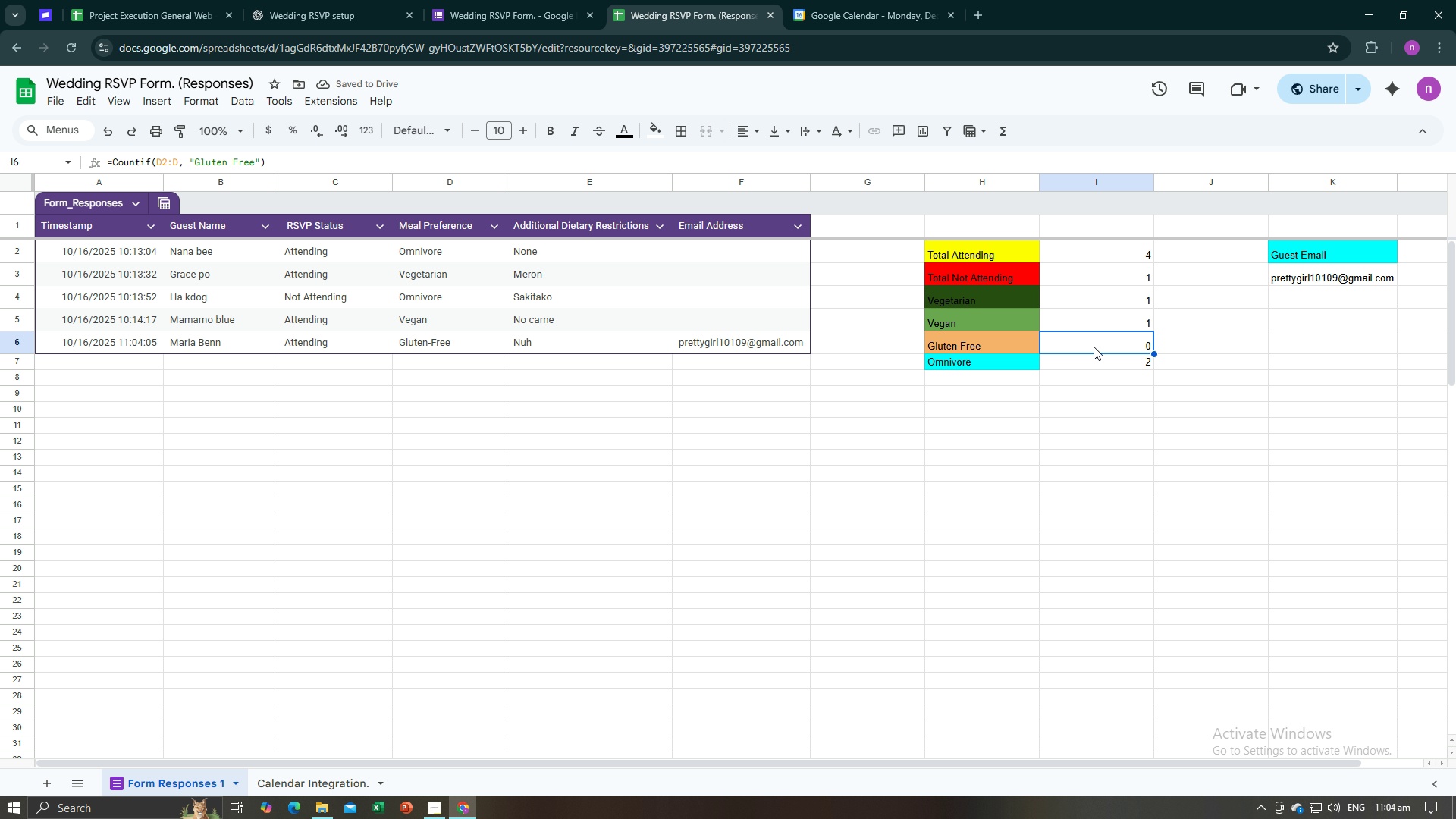 
left_click([1094, 347])
 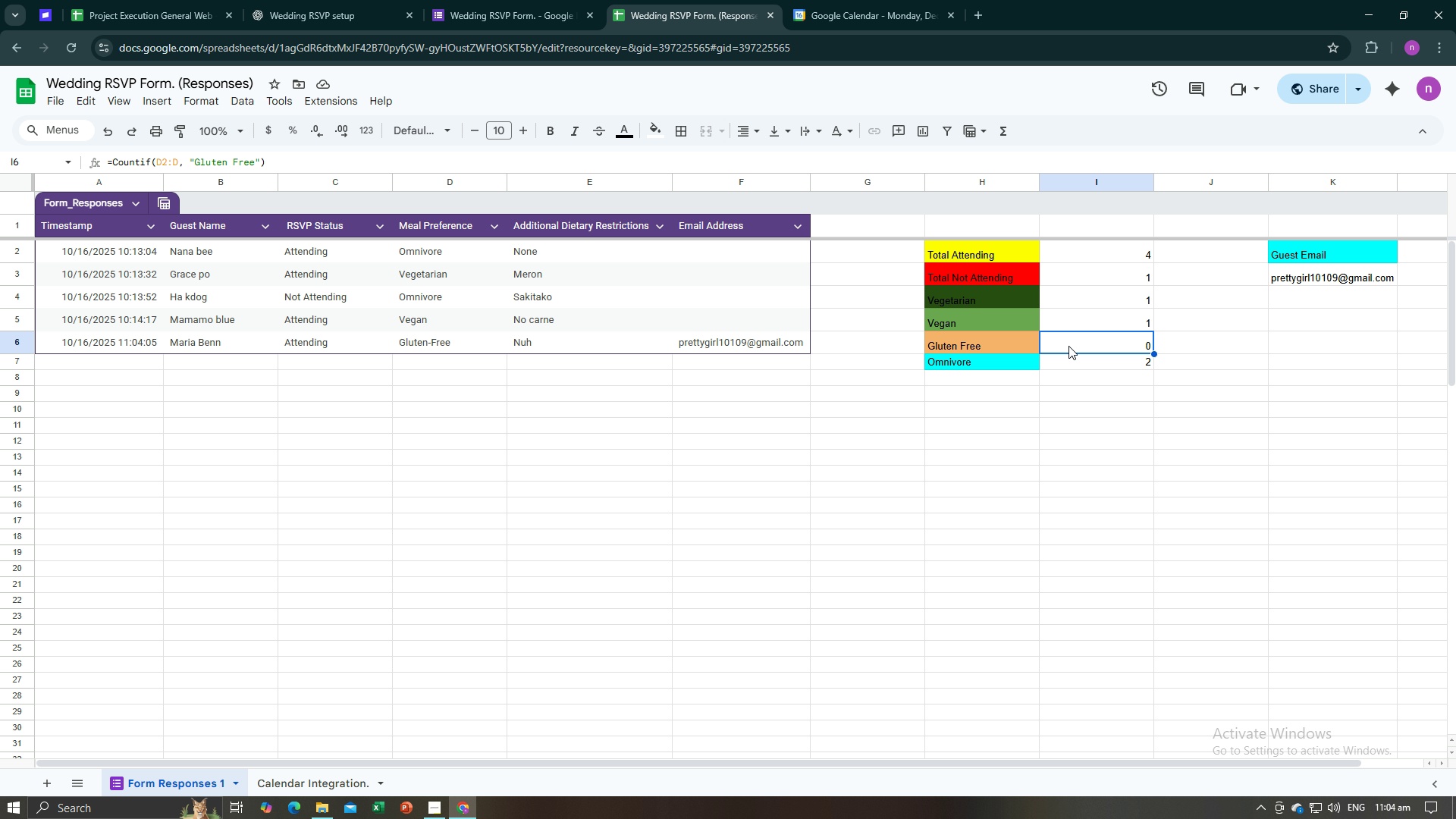 
key(Enter)
 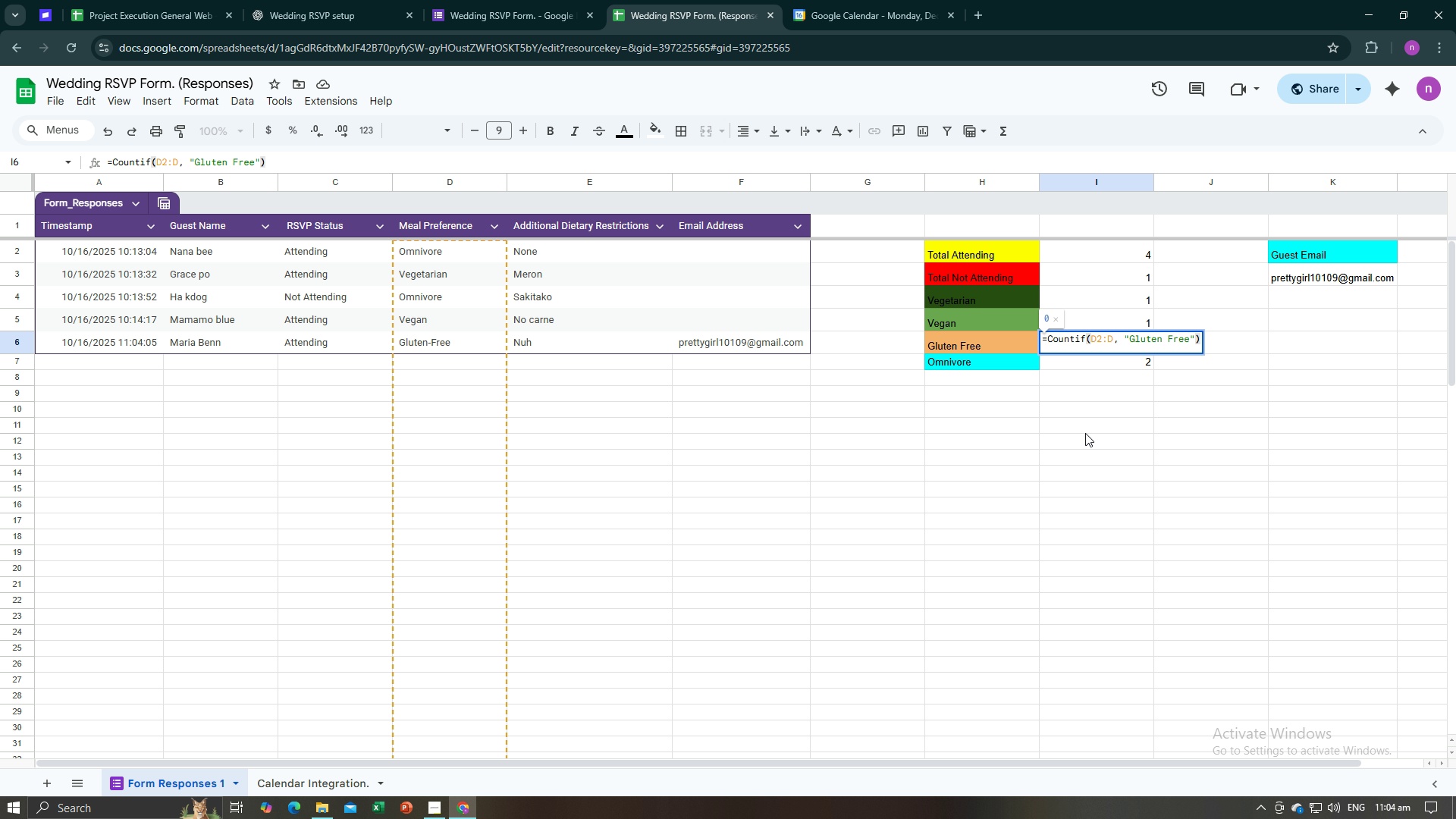 
key(Enter)
 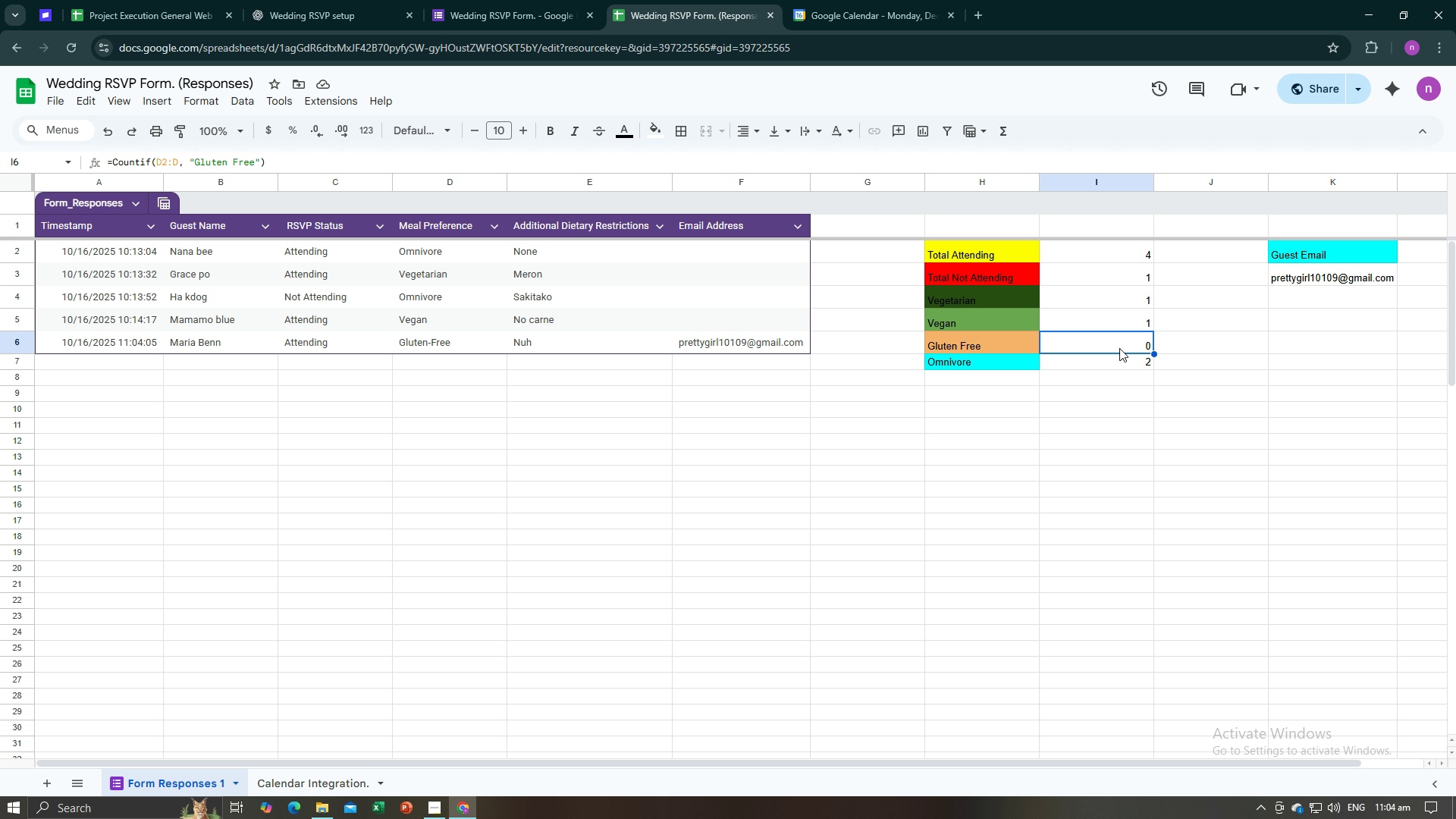 
double_click([1119, 348])
 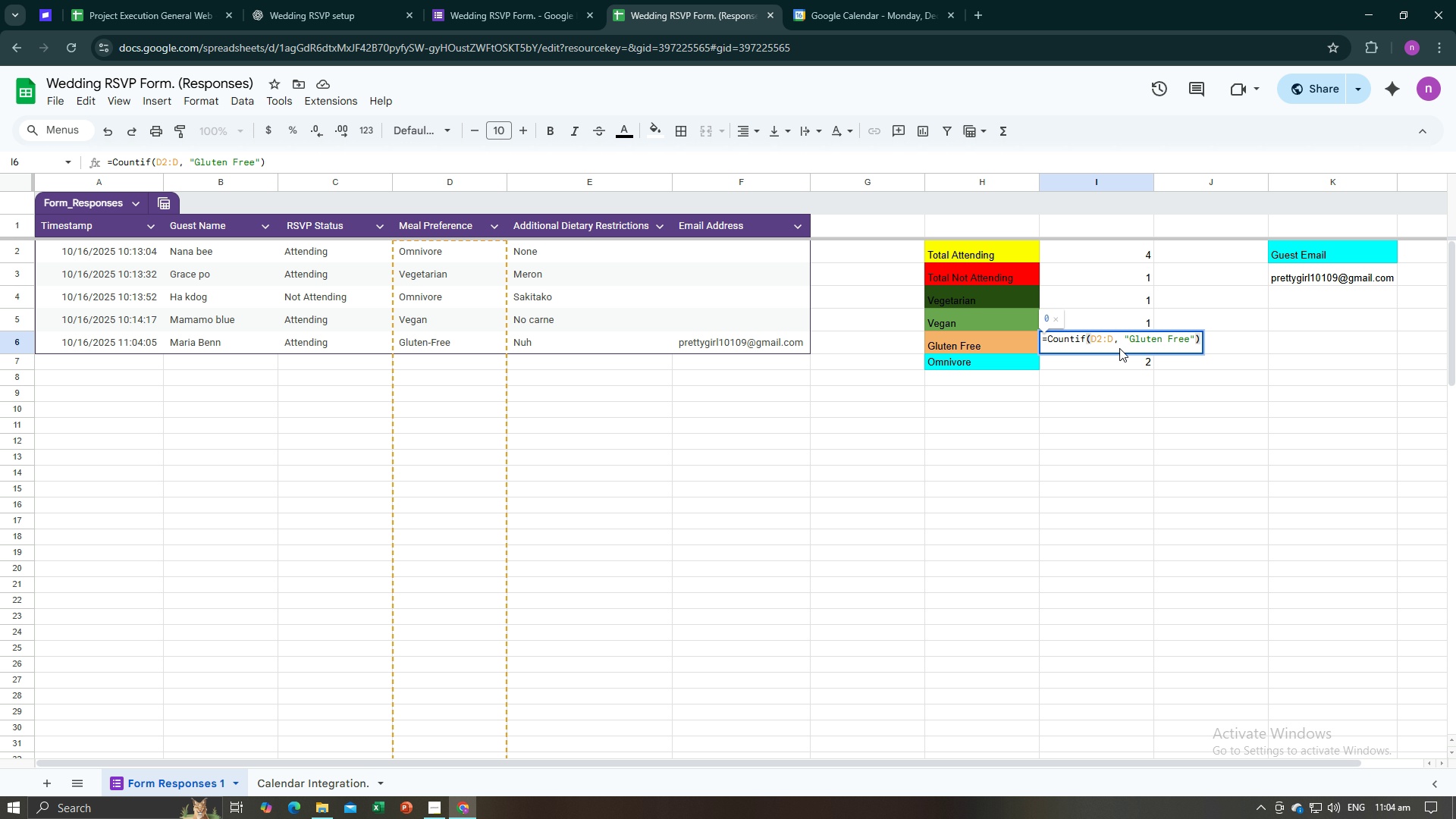 
triple_click([1119, 348])
 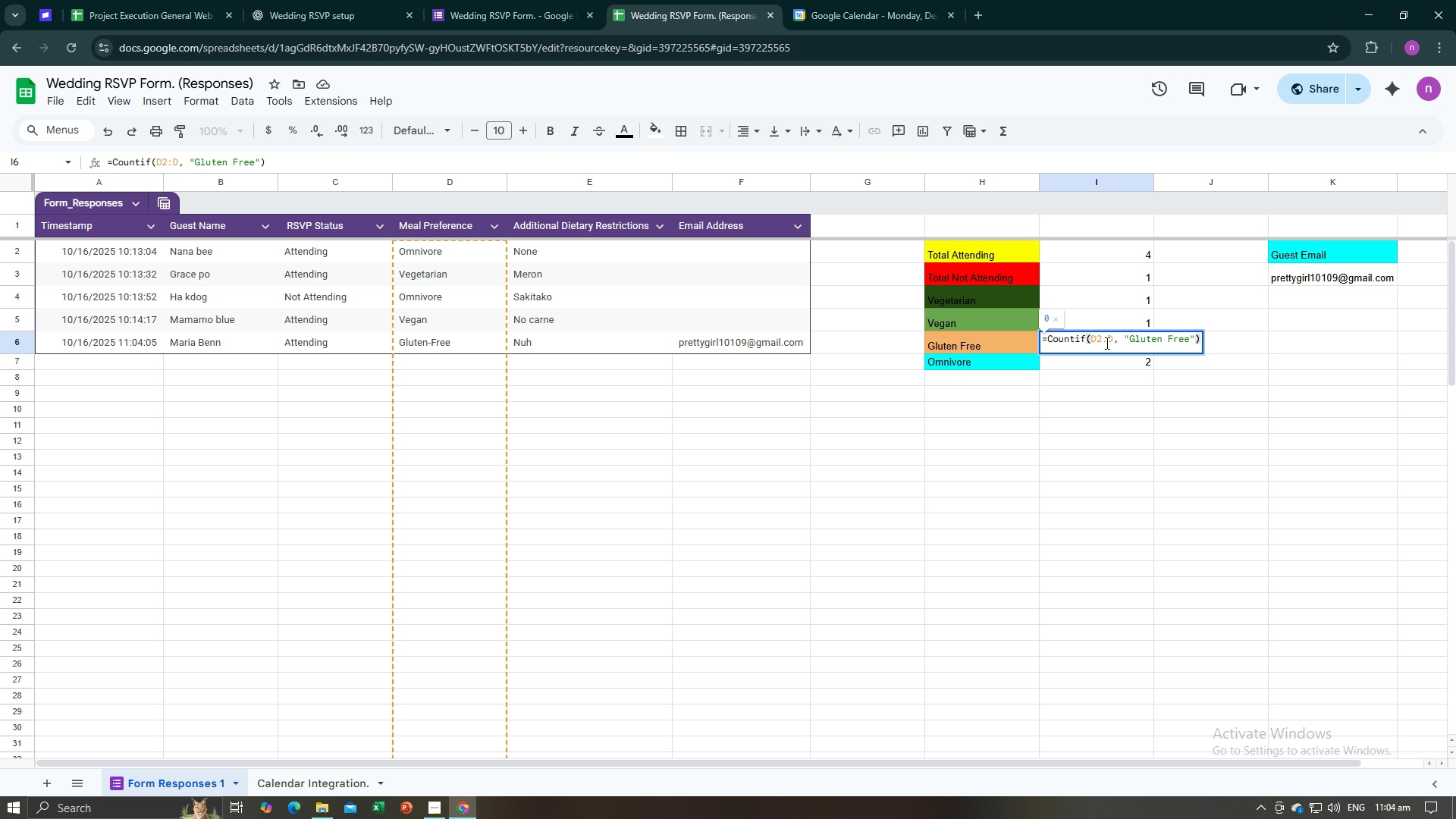 
left_click([1112, 337])
 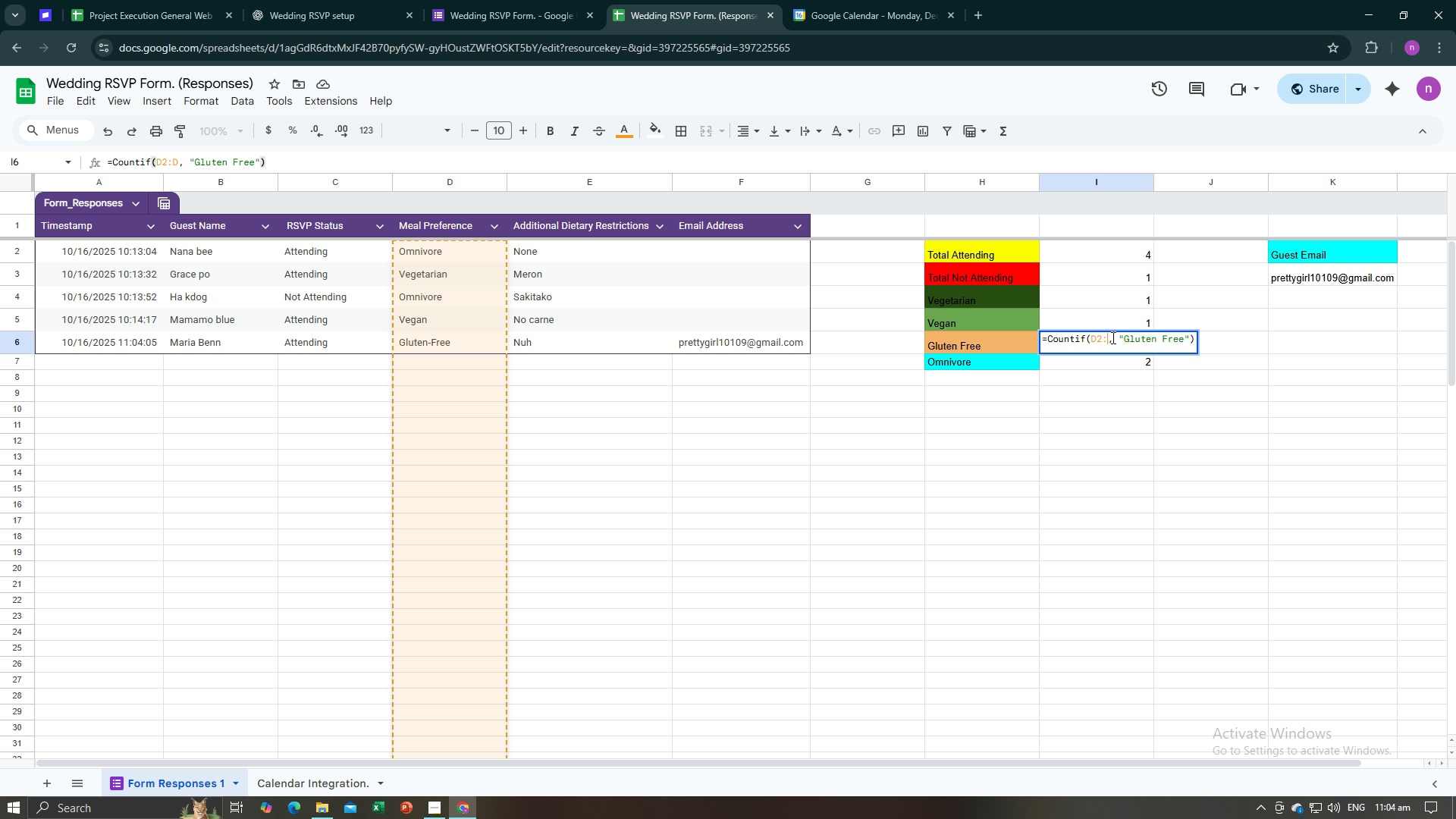 
key(Backspace)
 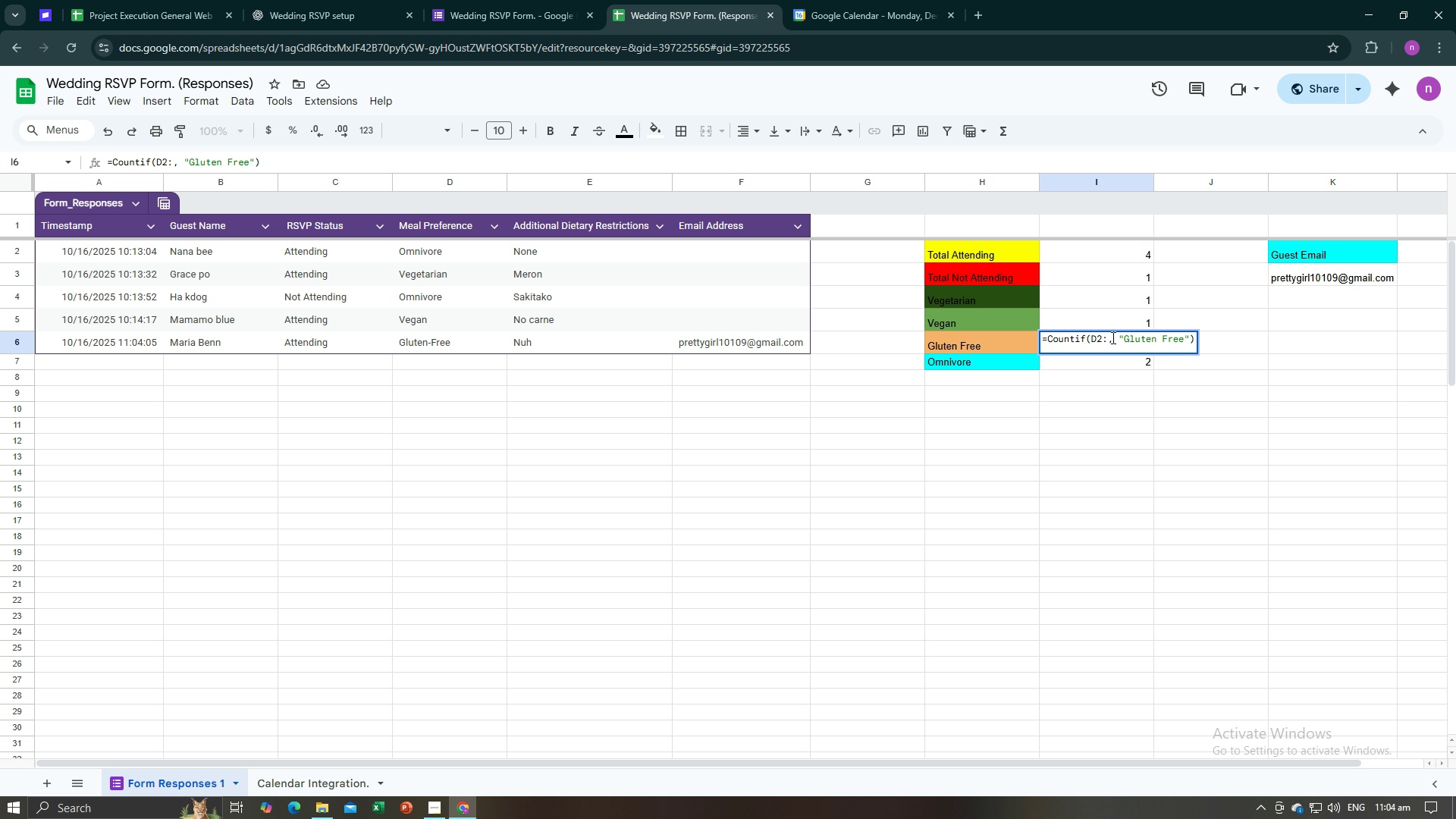 
key(D)
 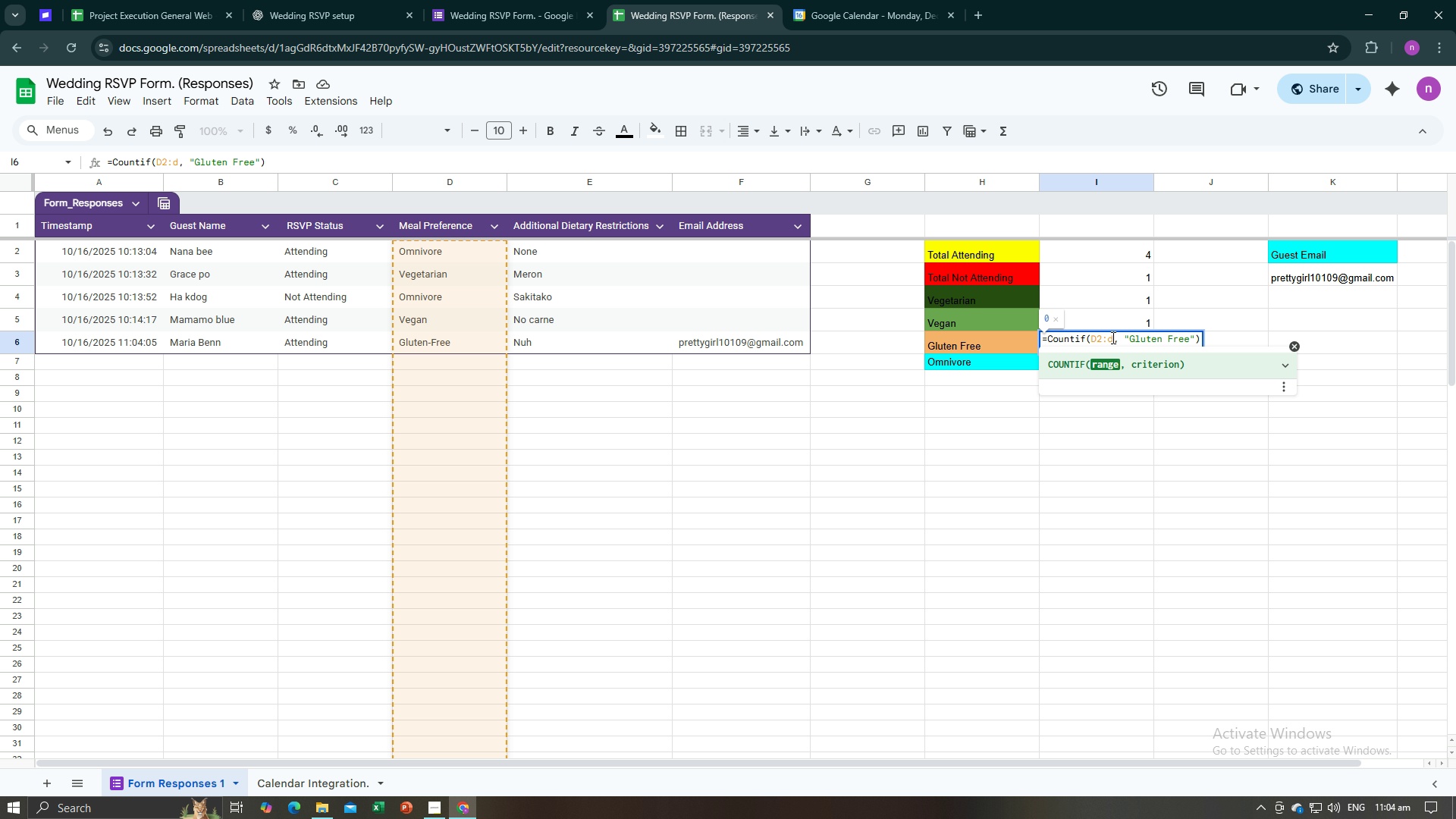 
key(Enter)
 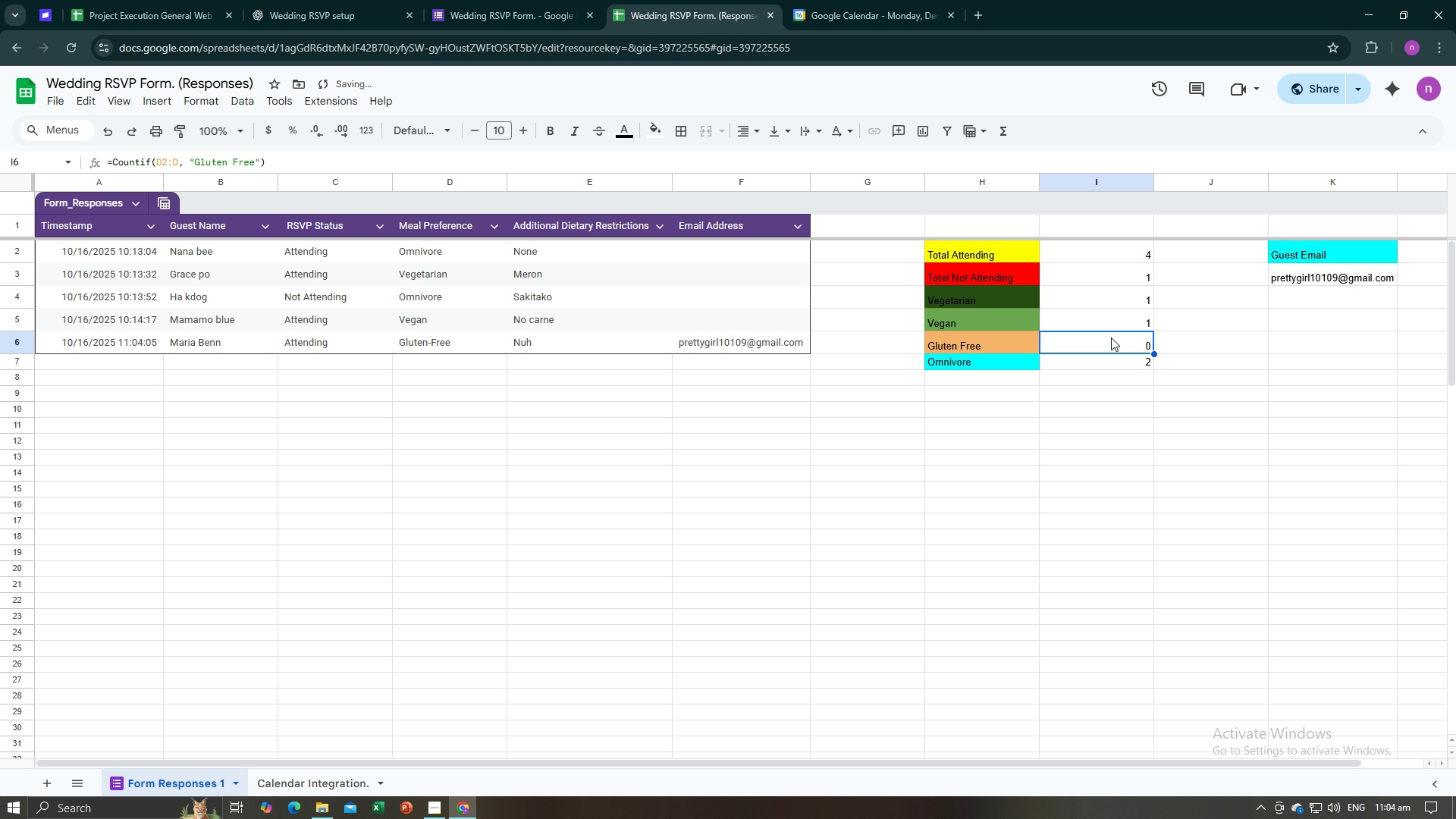 
left_click([1111, 337])
 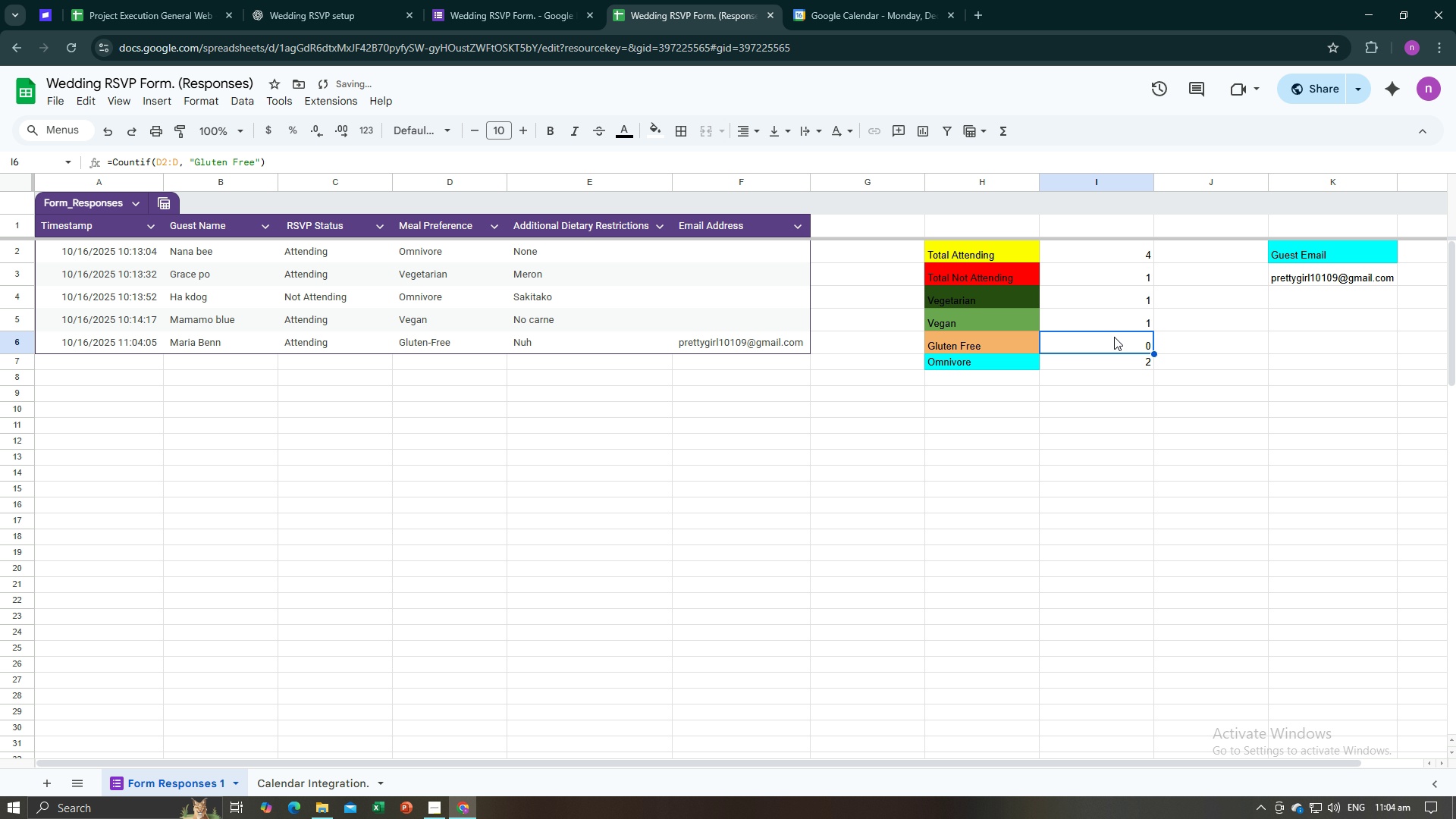 
left_click([1114, 337])
 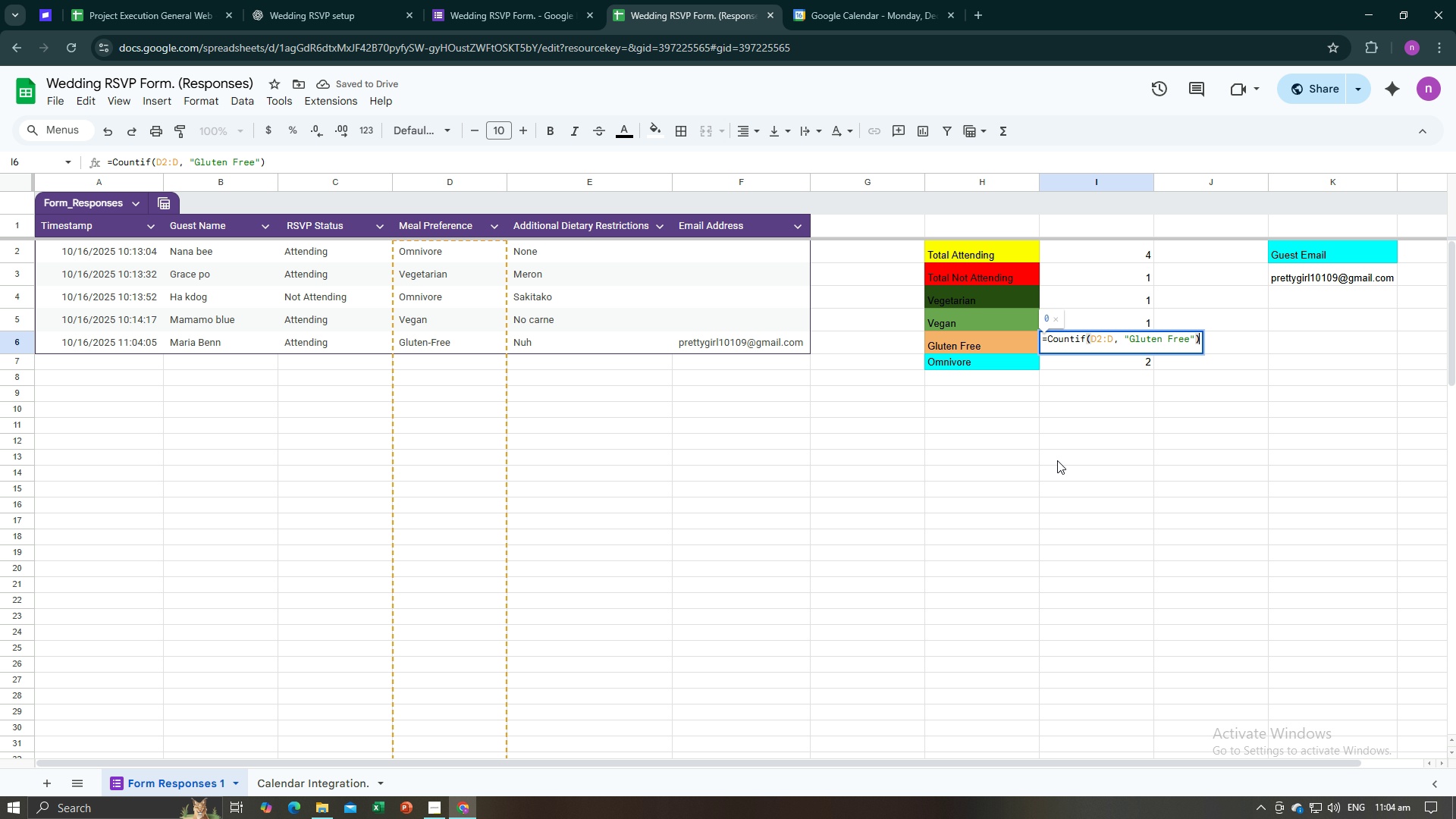 
left_click([1057, 460])
 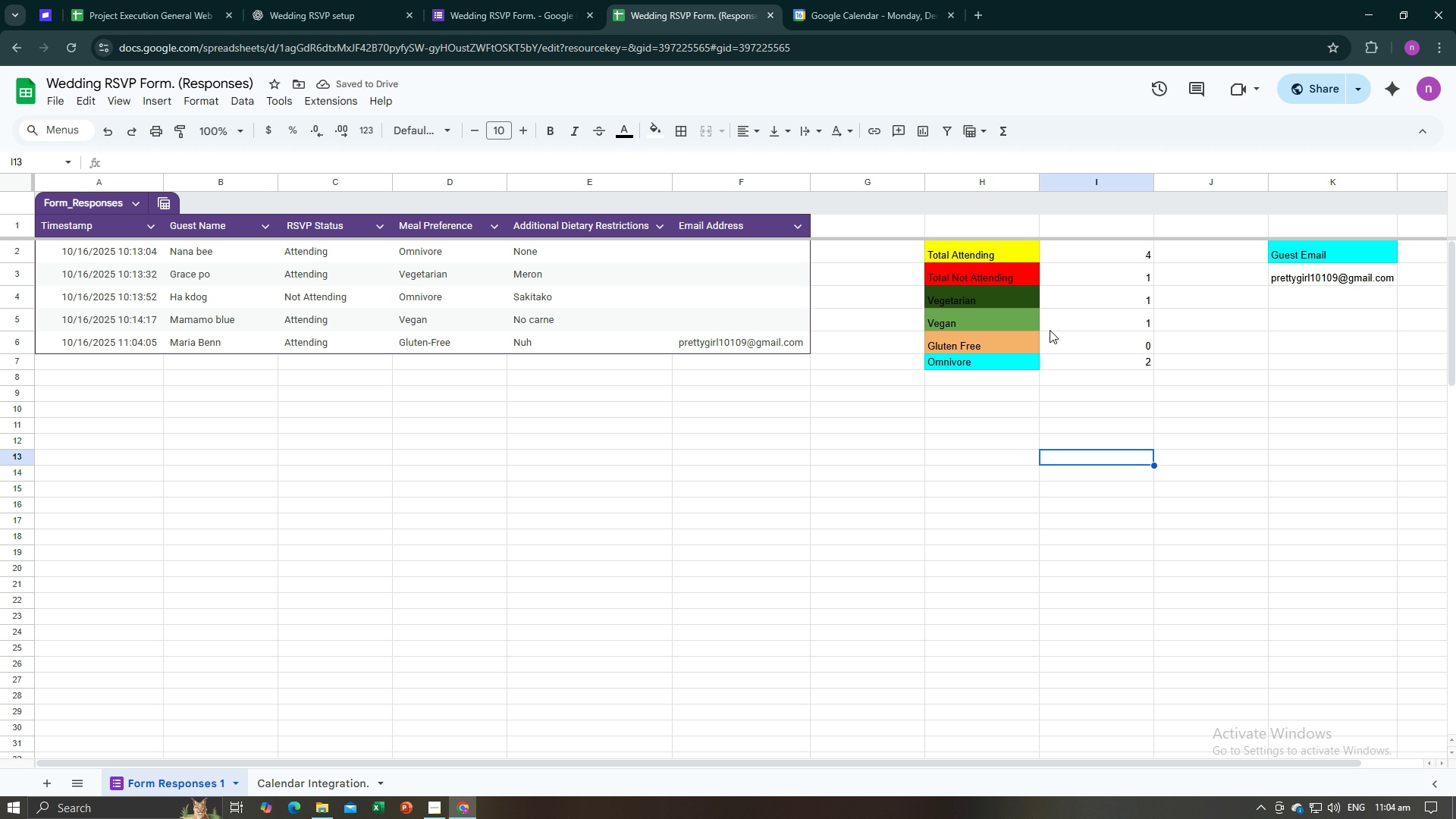 
double_click([1060, 337])
 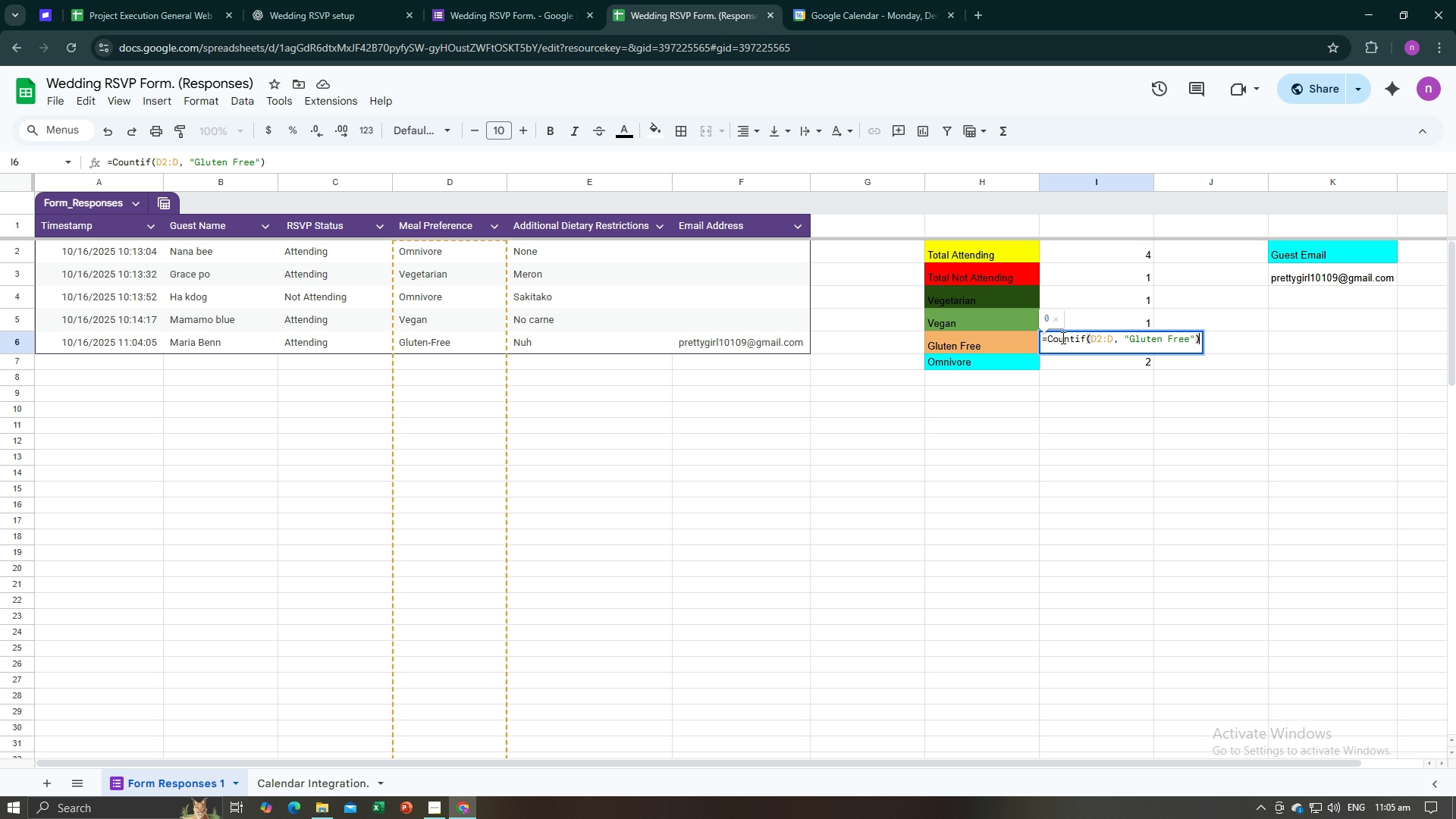 
key(Control+A)
 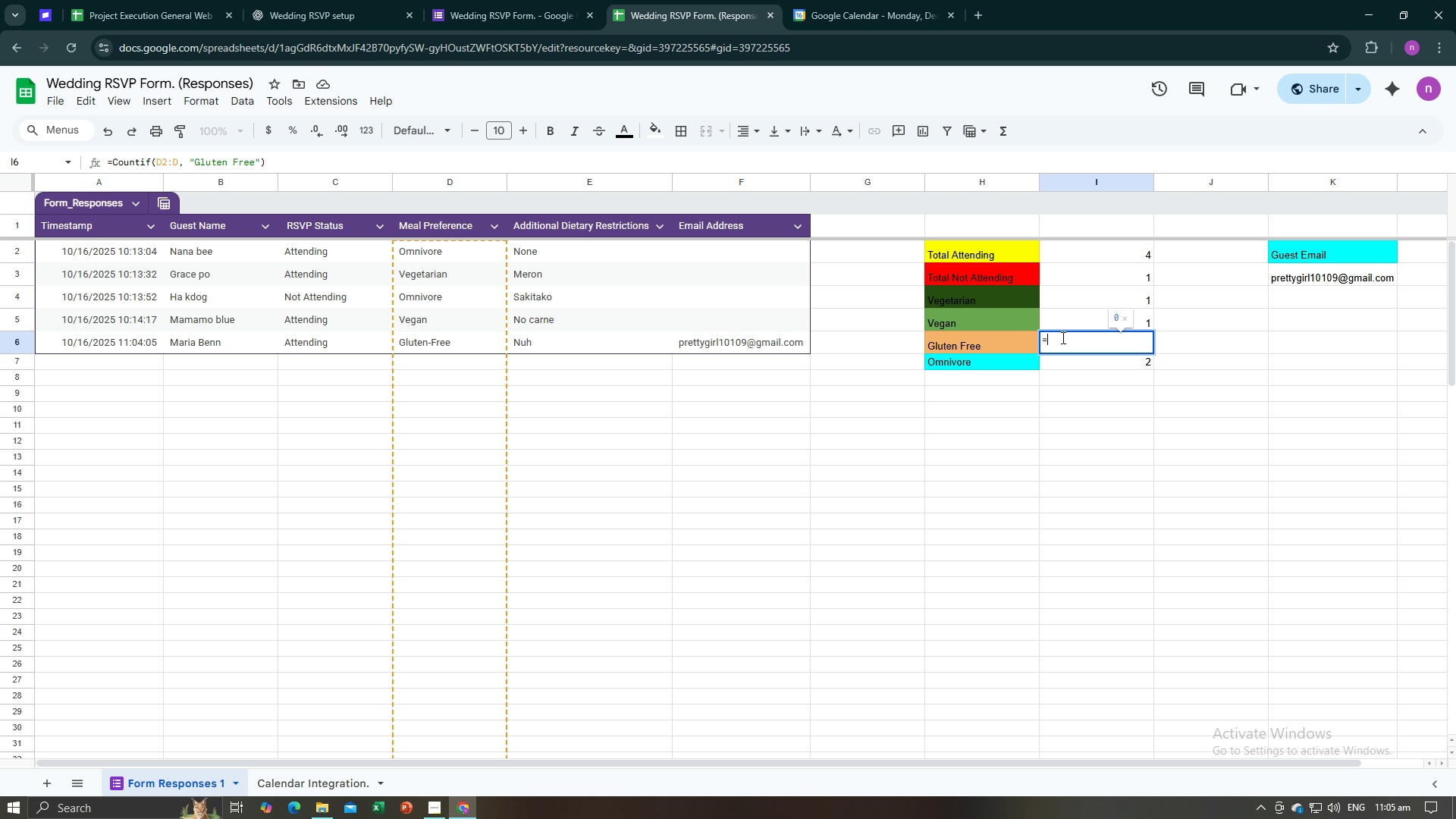 
type(=Countif()
 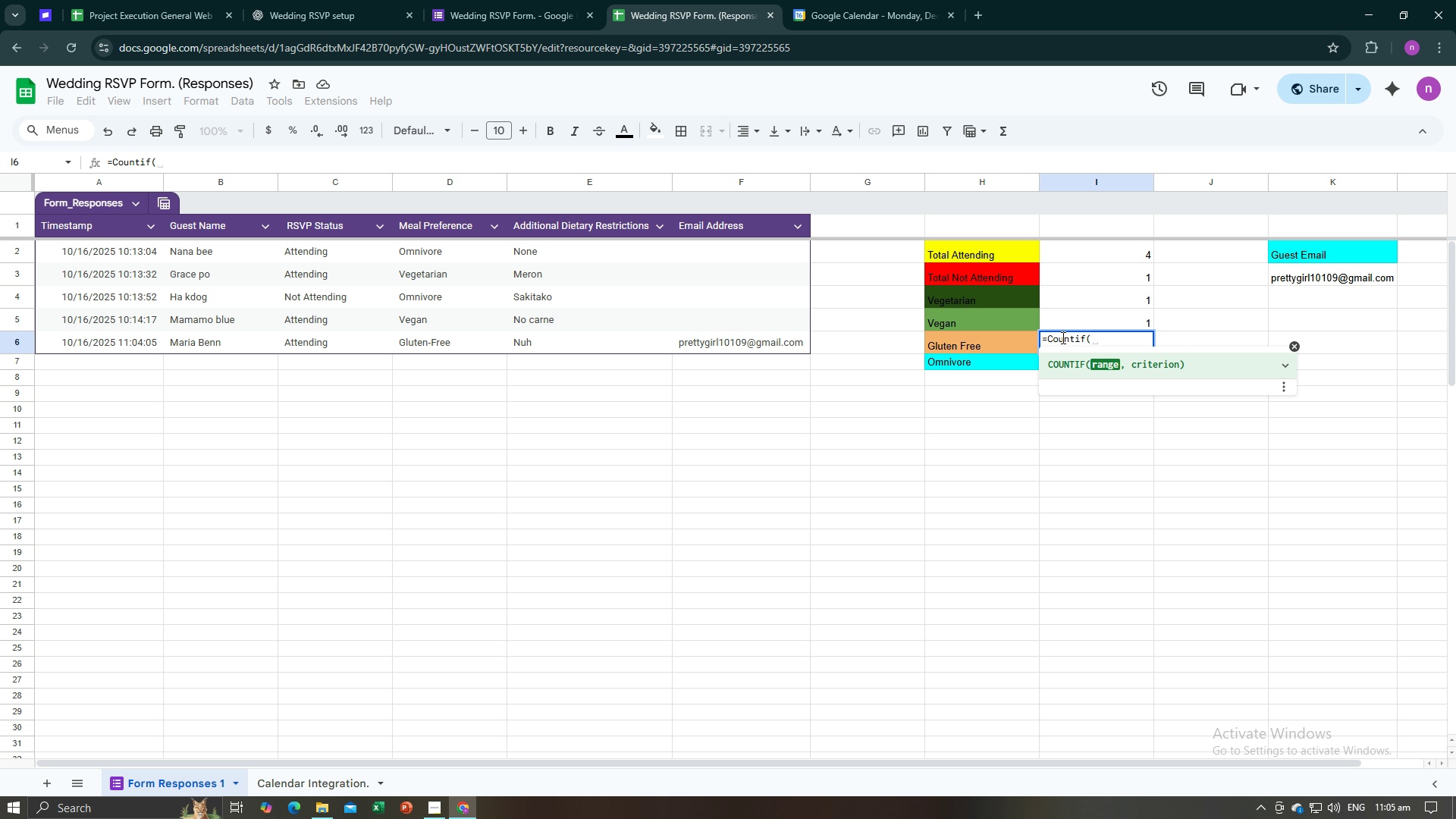 
left_click([437, 253])
 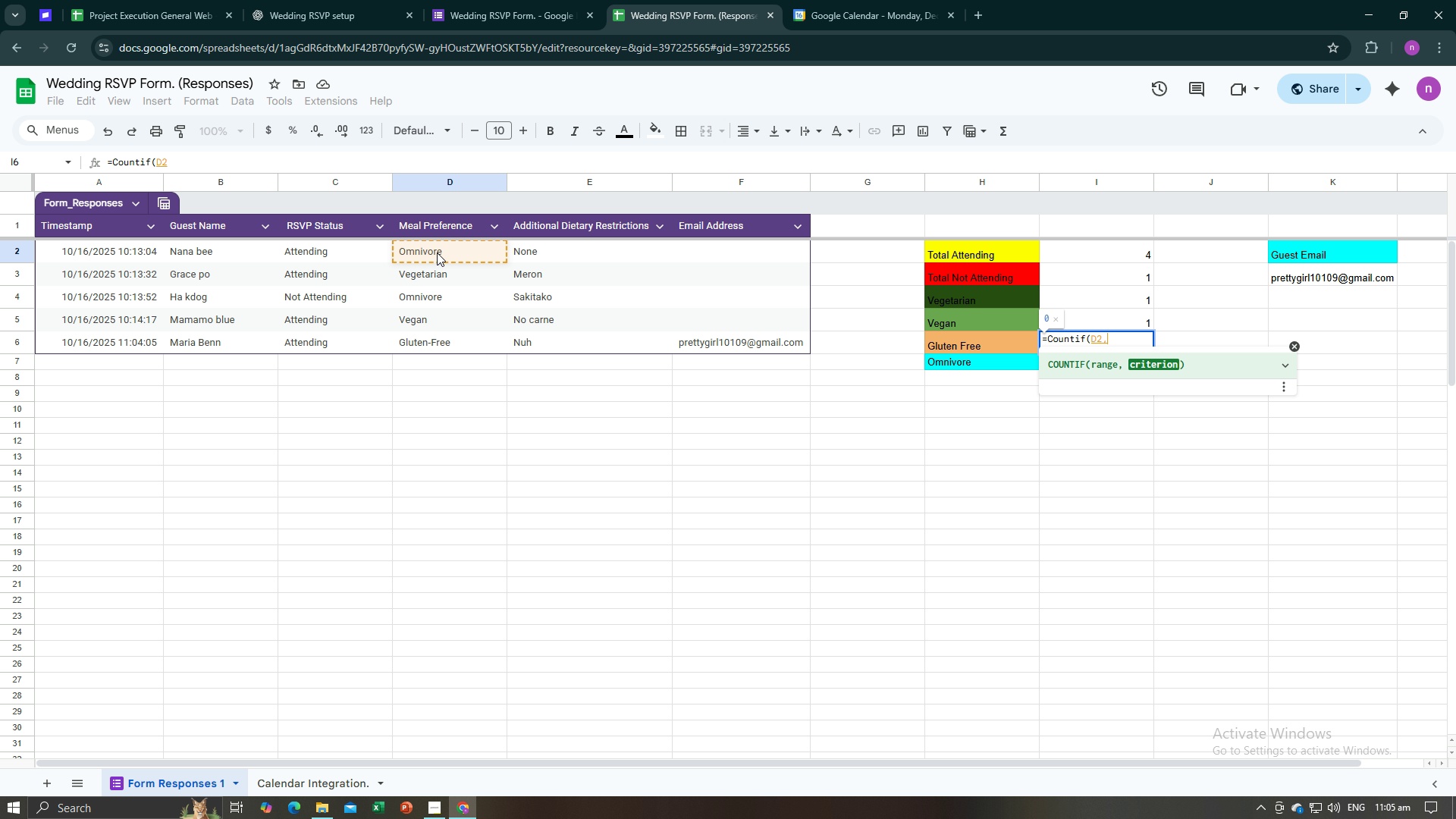 
key(Comma)
 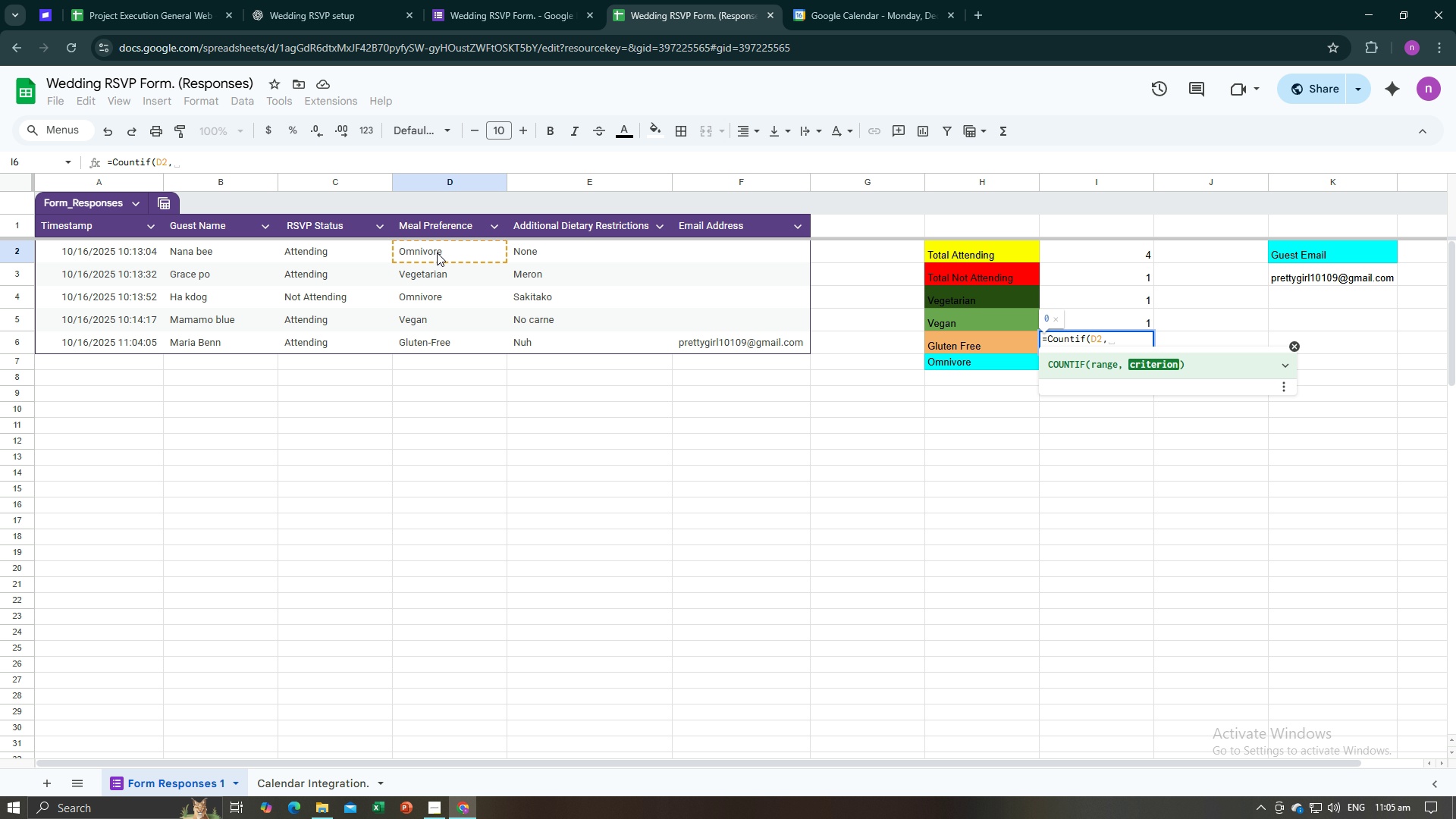 
key(Shift+D)
 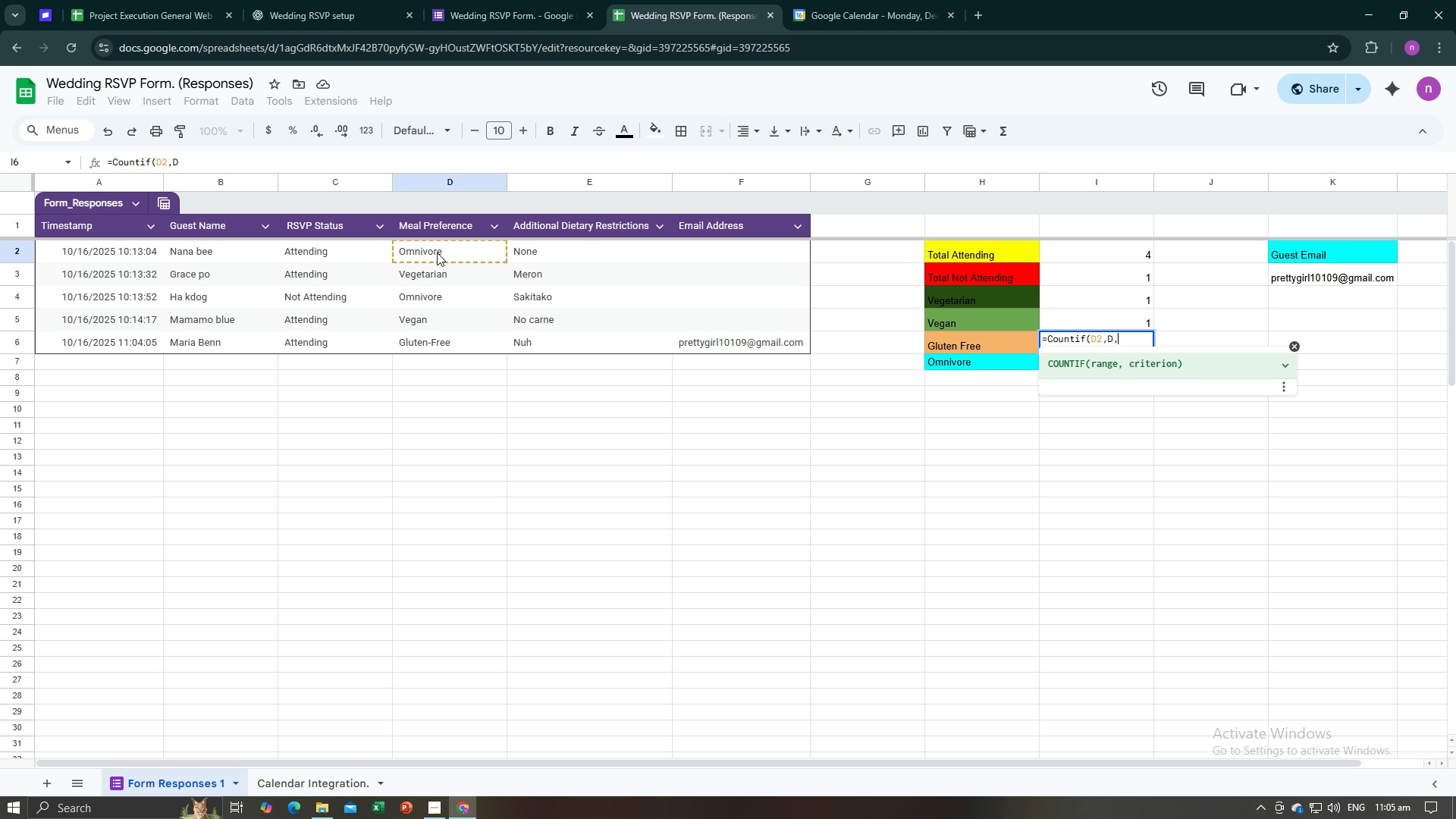 
key(Comma)
 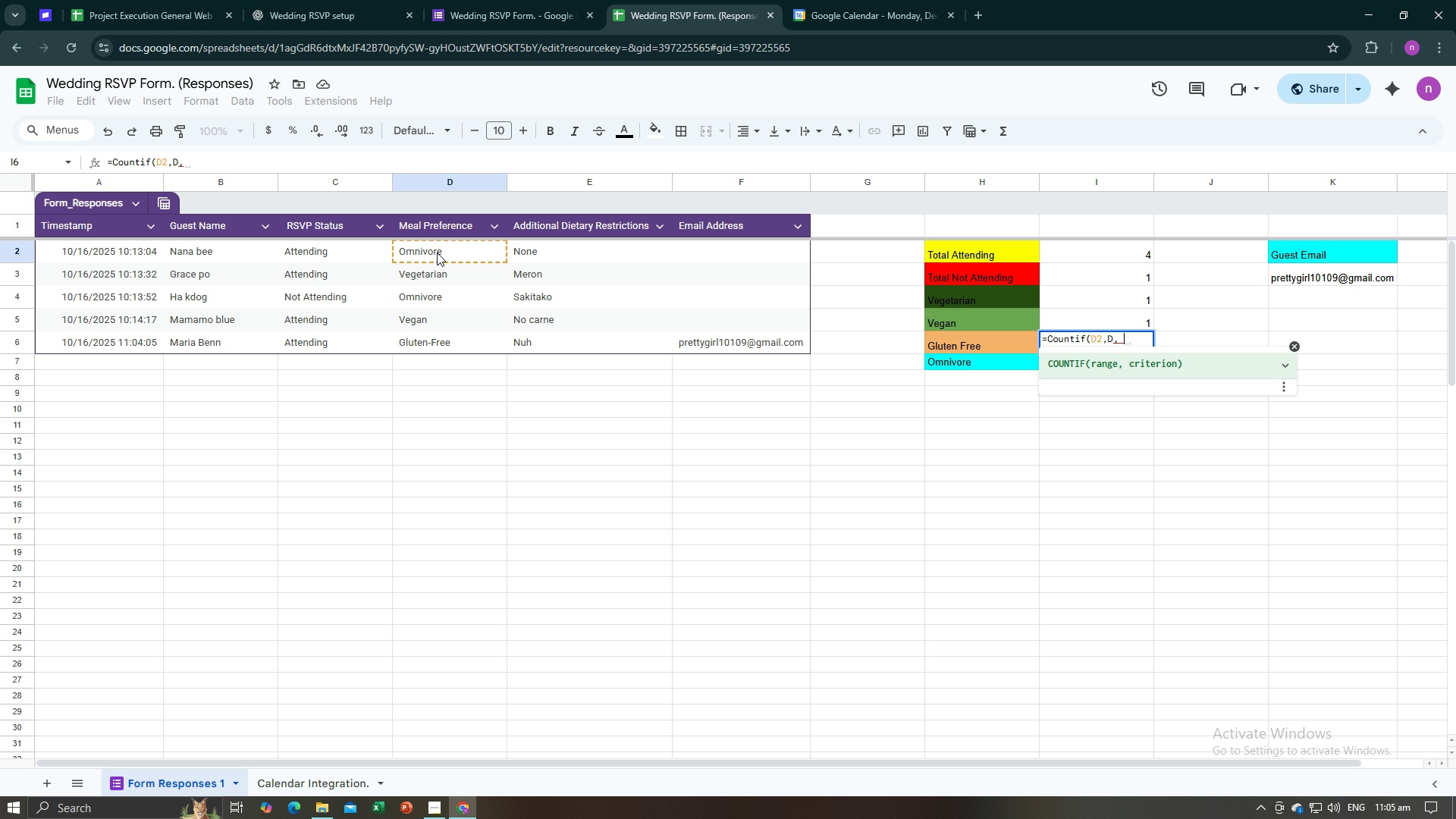 
key(Space)
 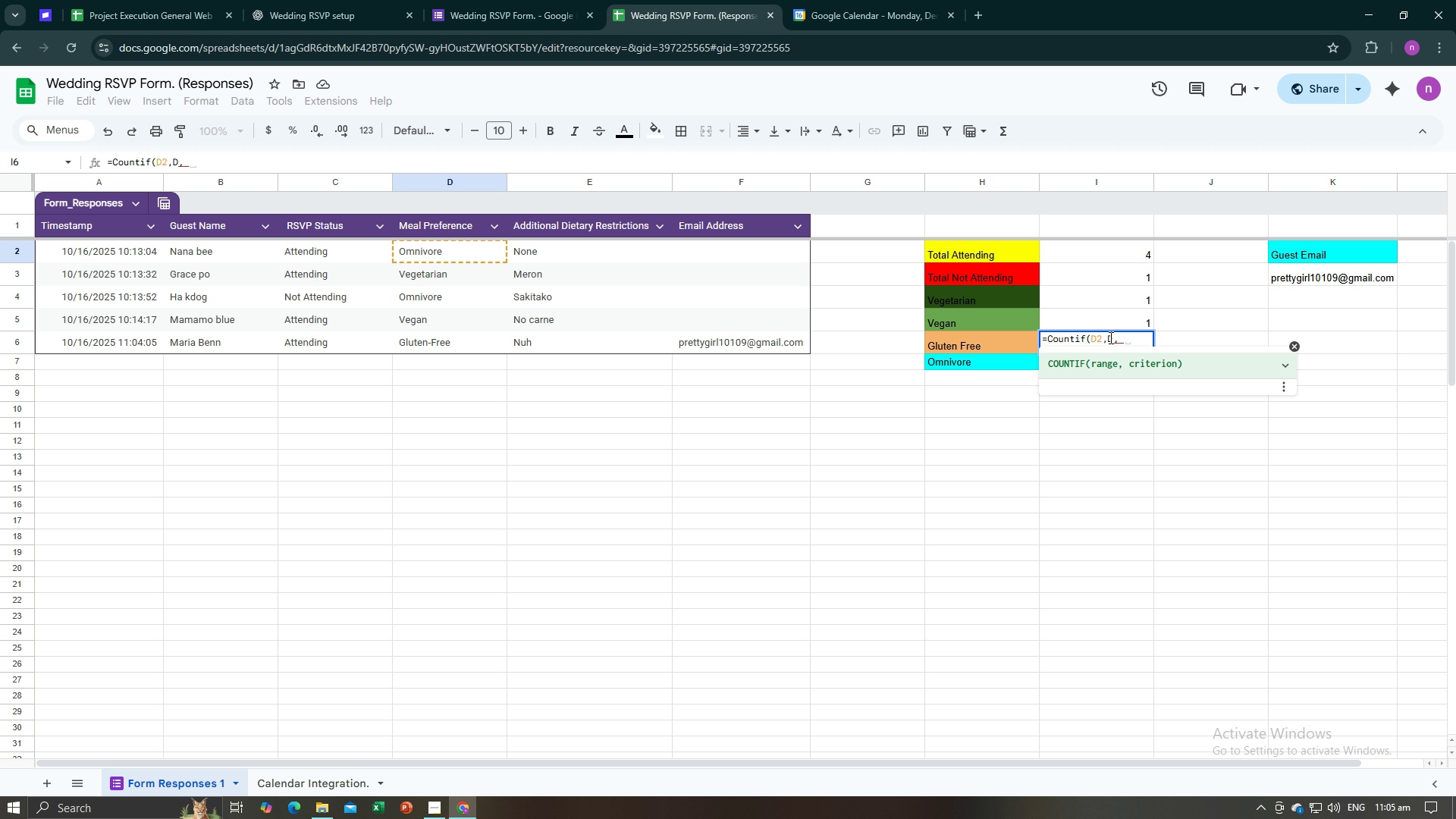 
left_click([1109, 337])
 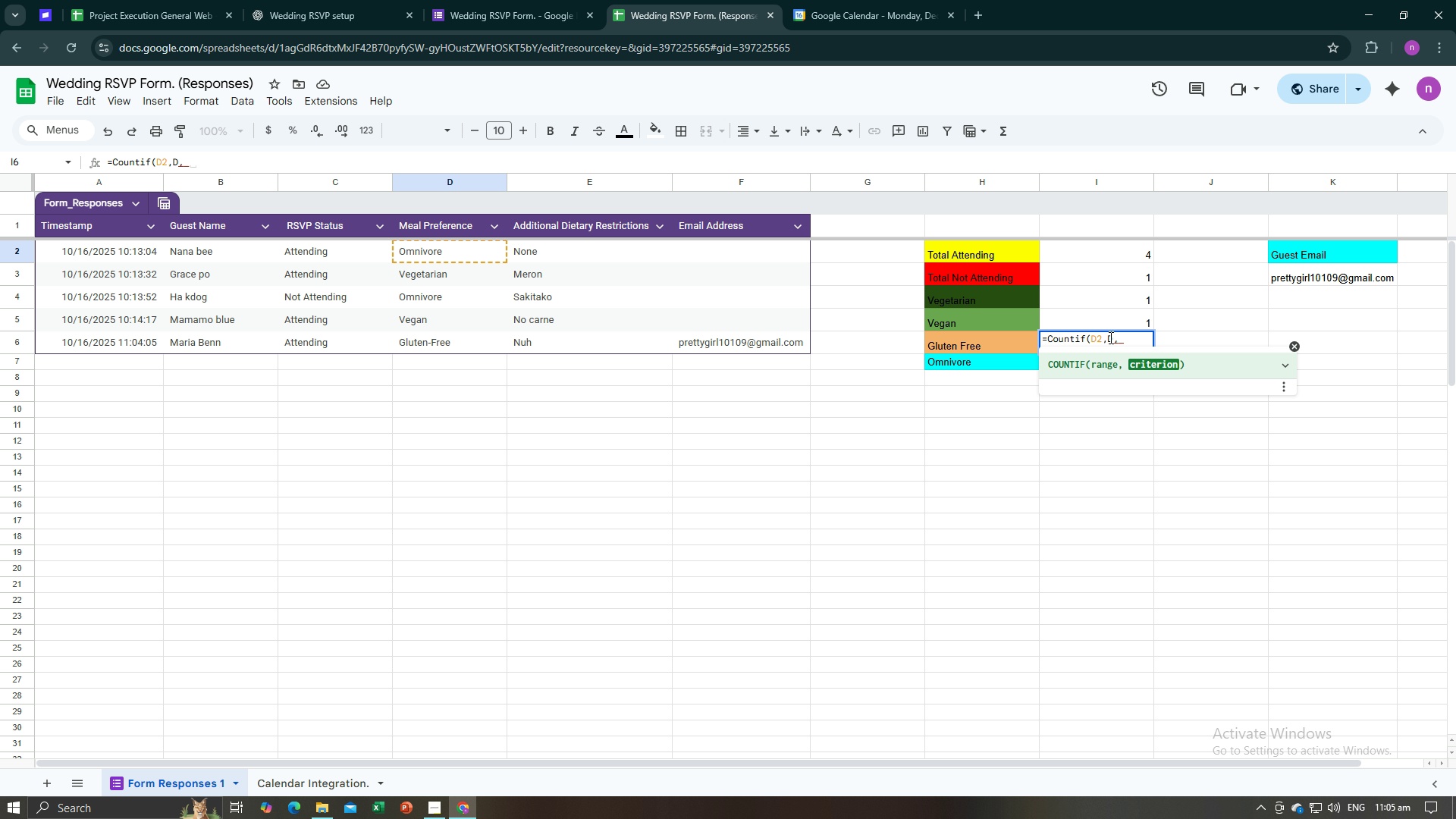 
key(Backspace)
 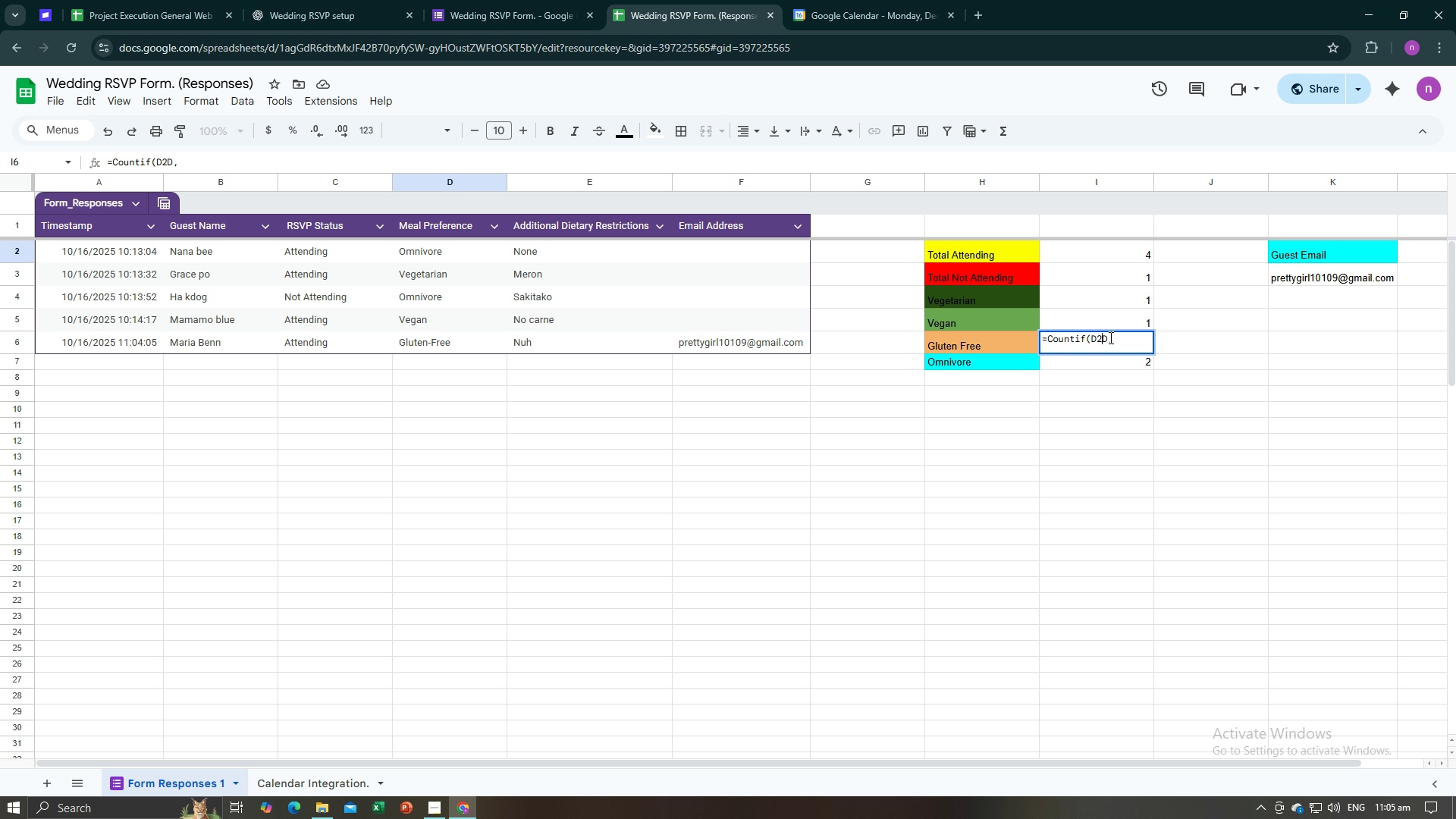 
key(Shift+ShiftRight)
 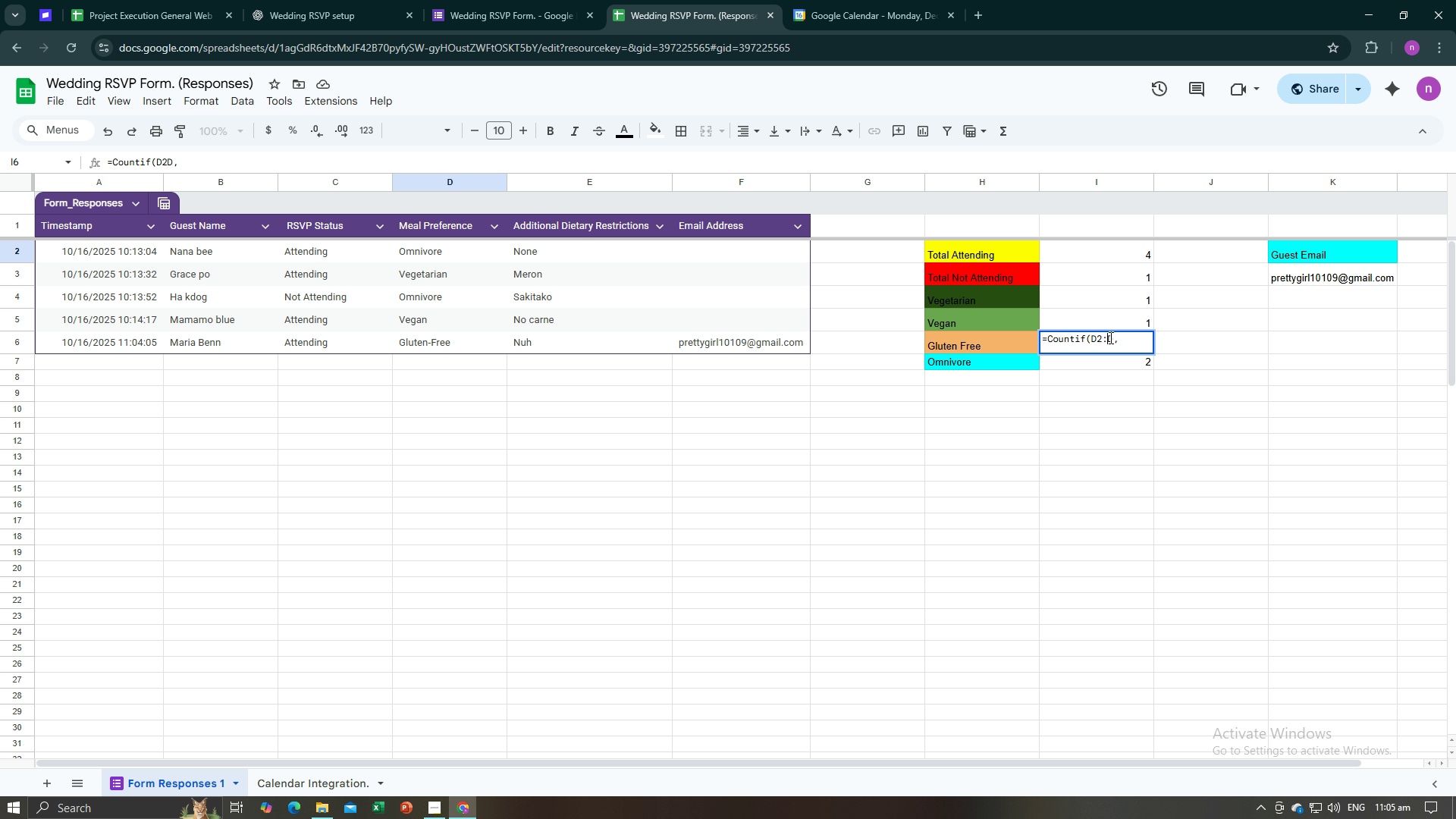 
key(Shift+Semicolon)
 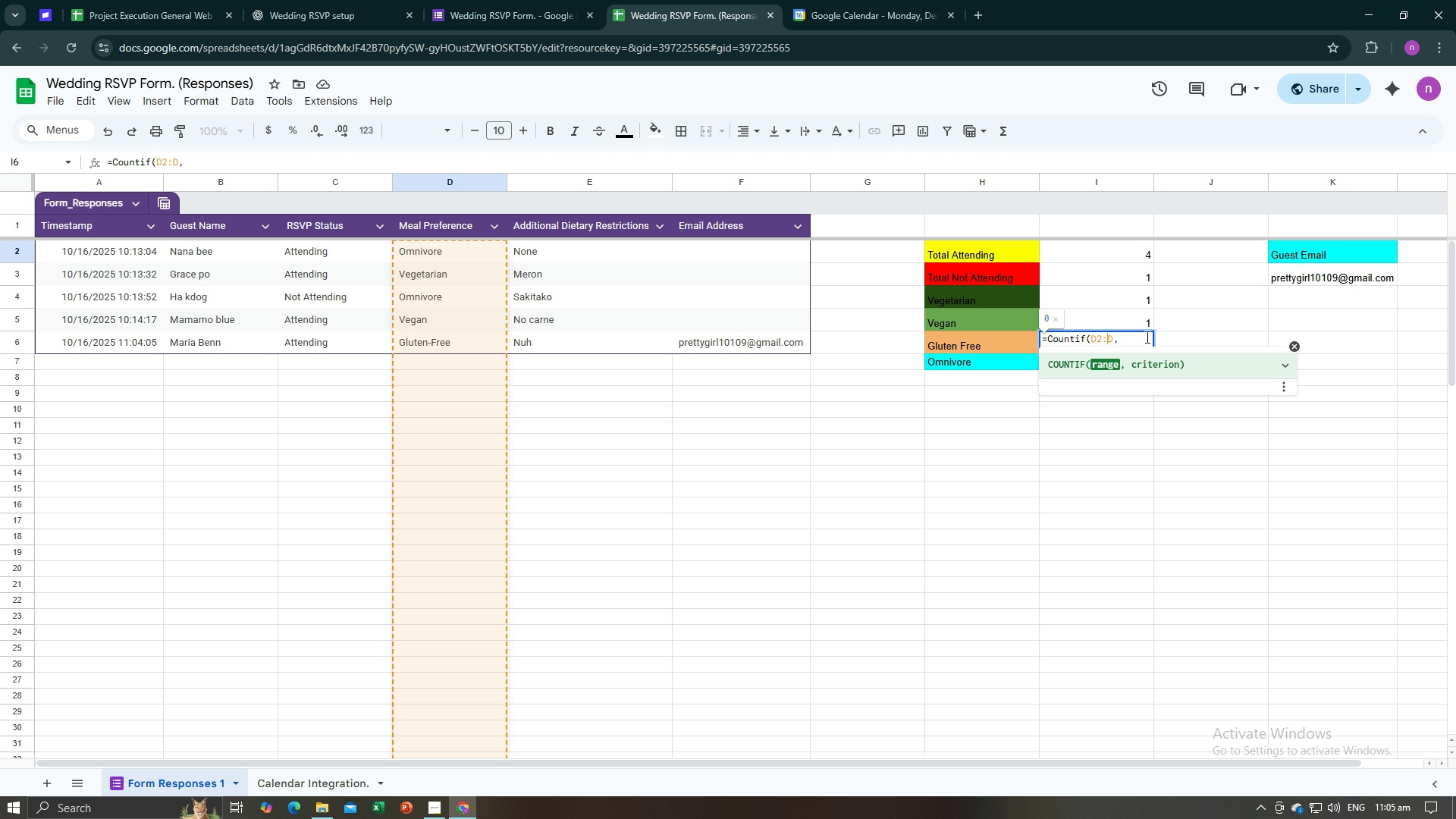 
left_click([1141, 337])
 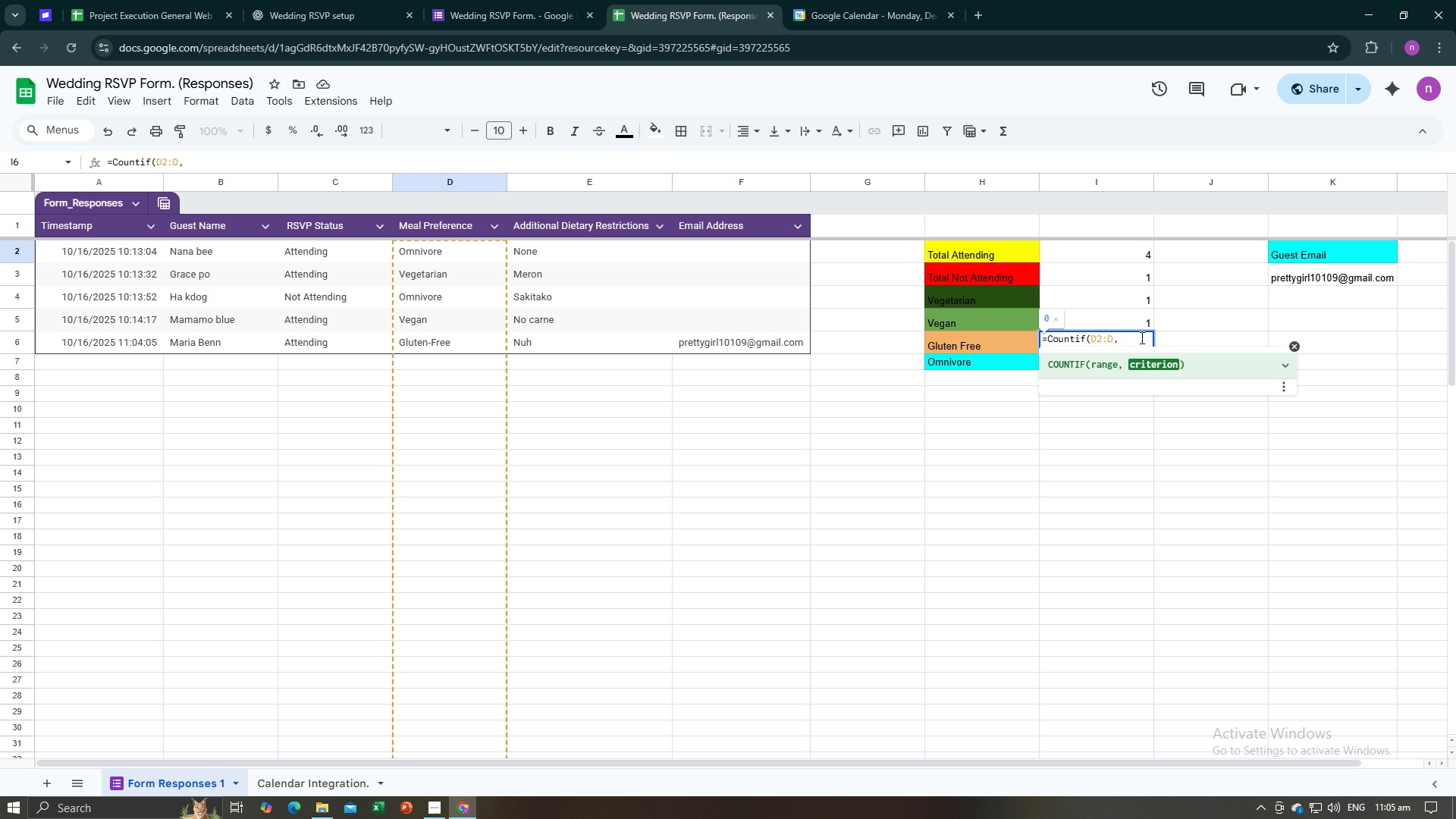 
type("Gluten-Free)
 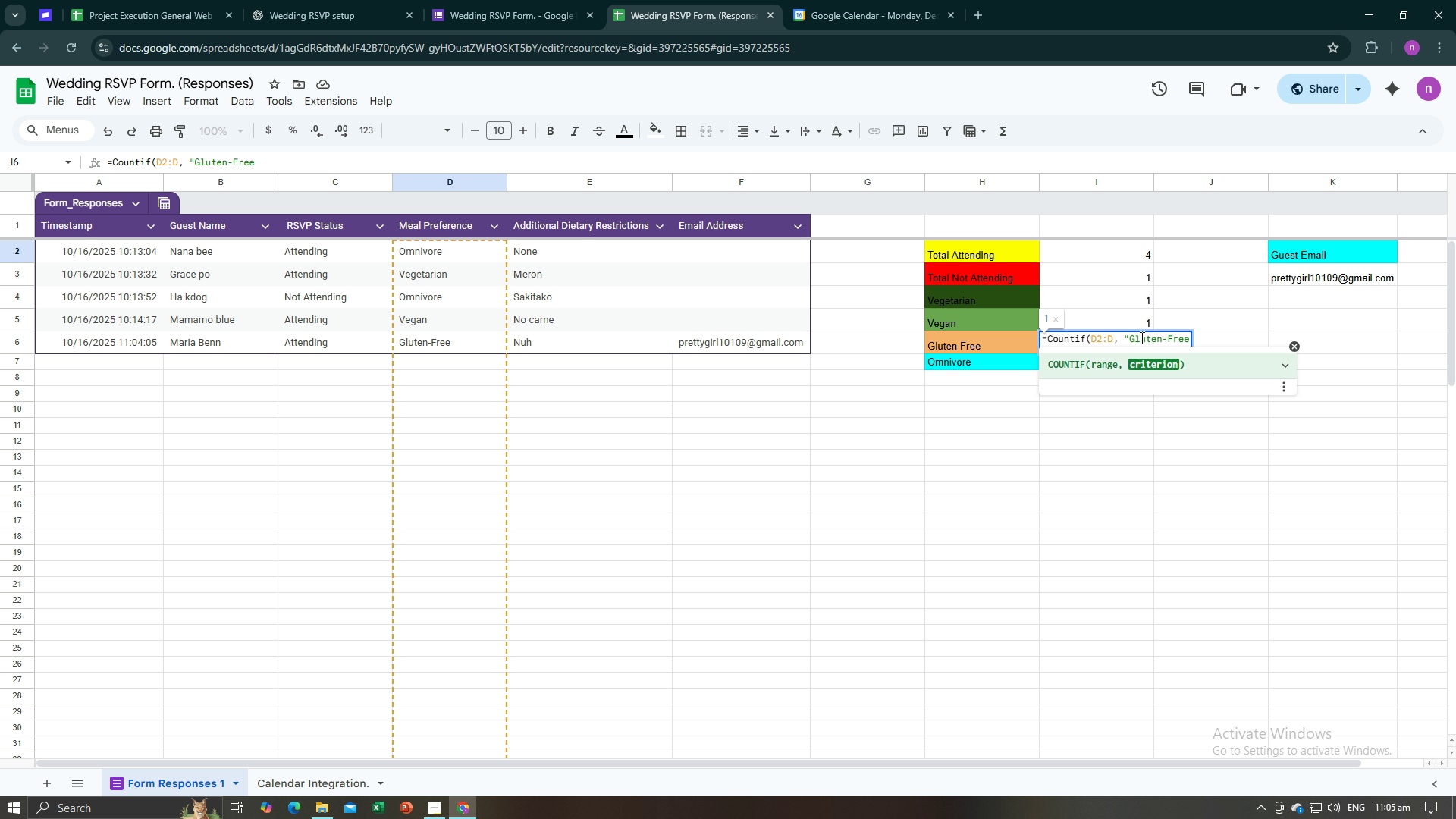 
key(Enter)
 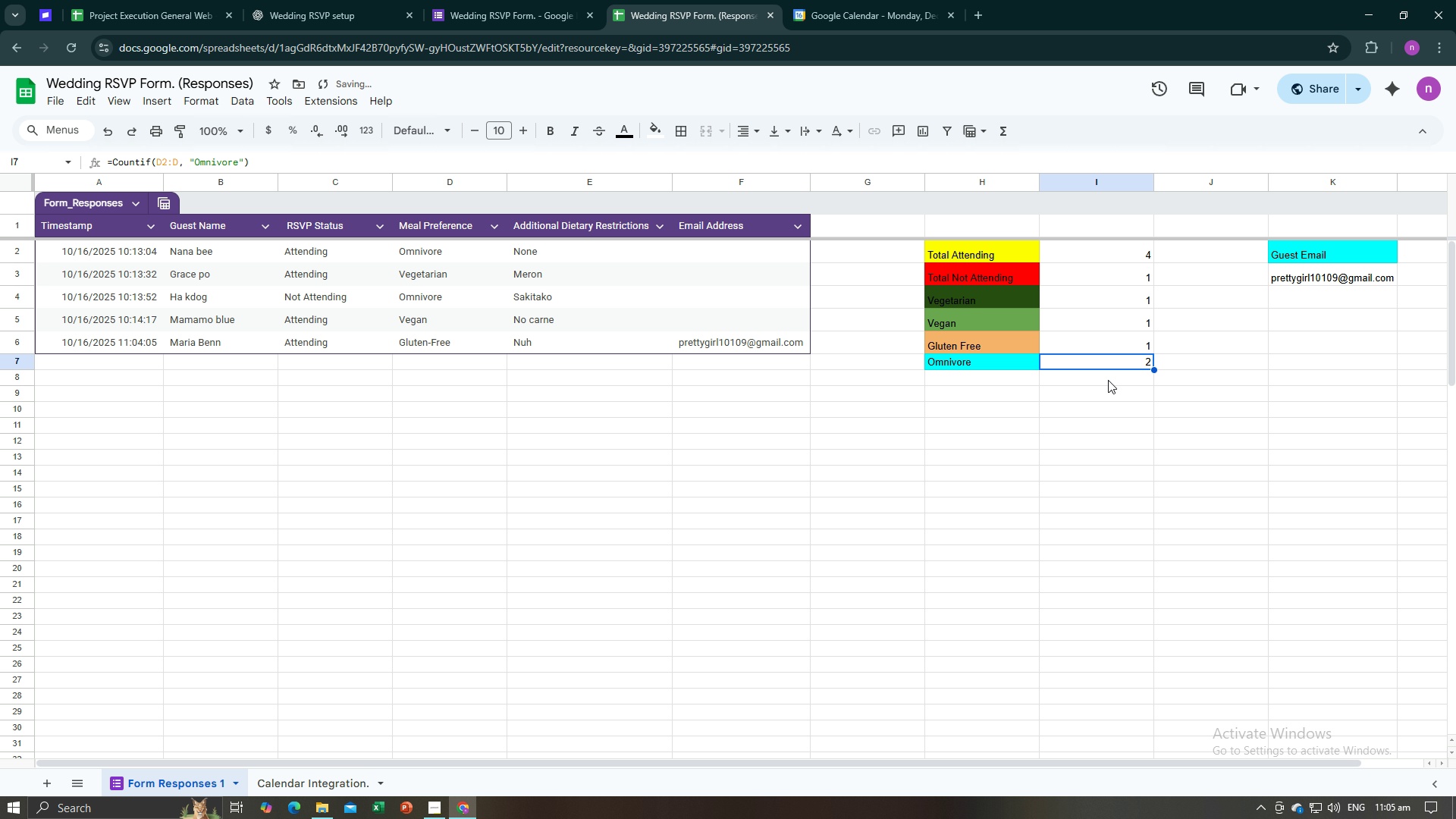 